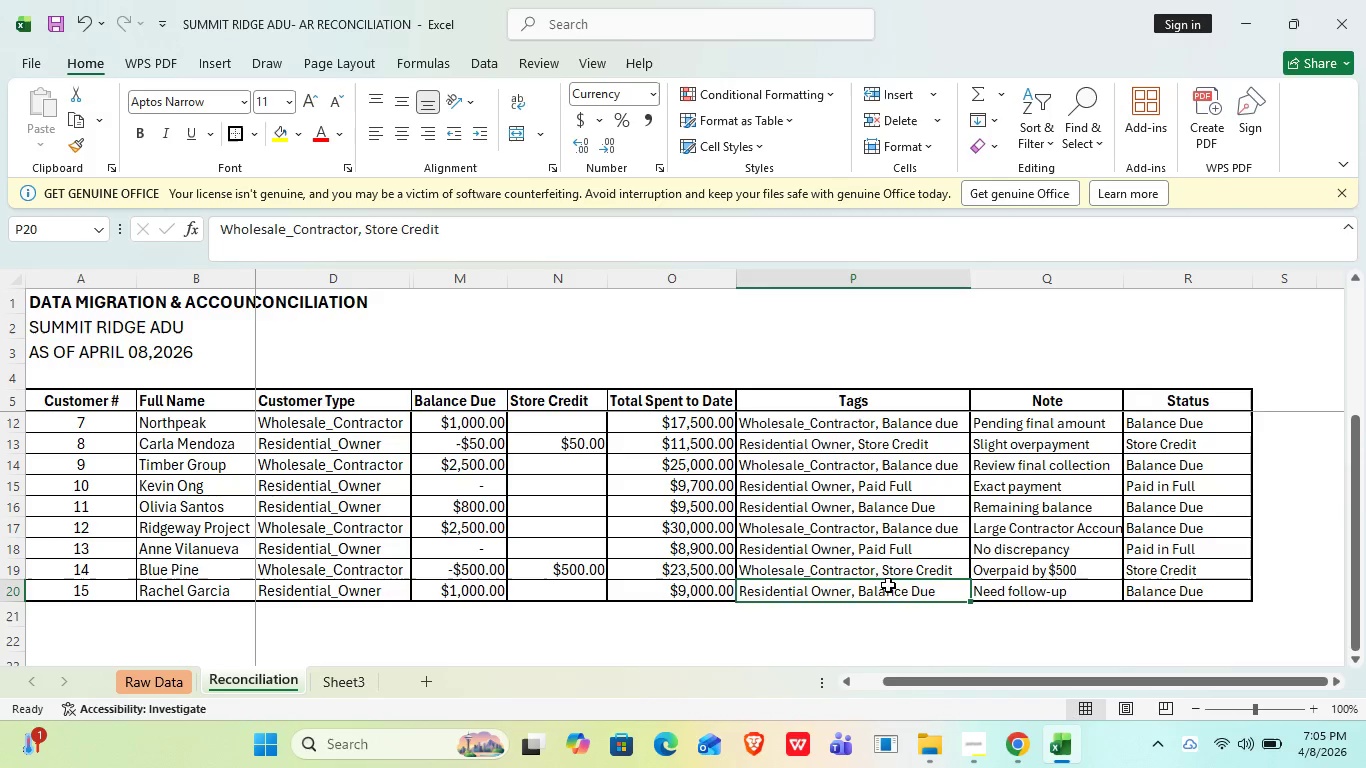 
left_click([888, 585])
 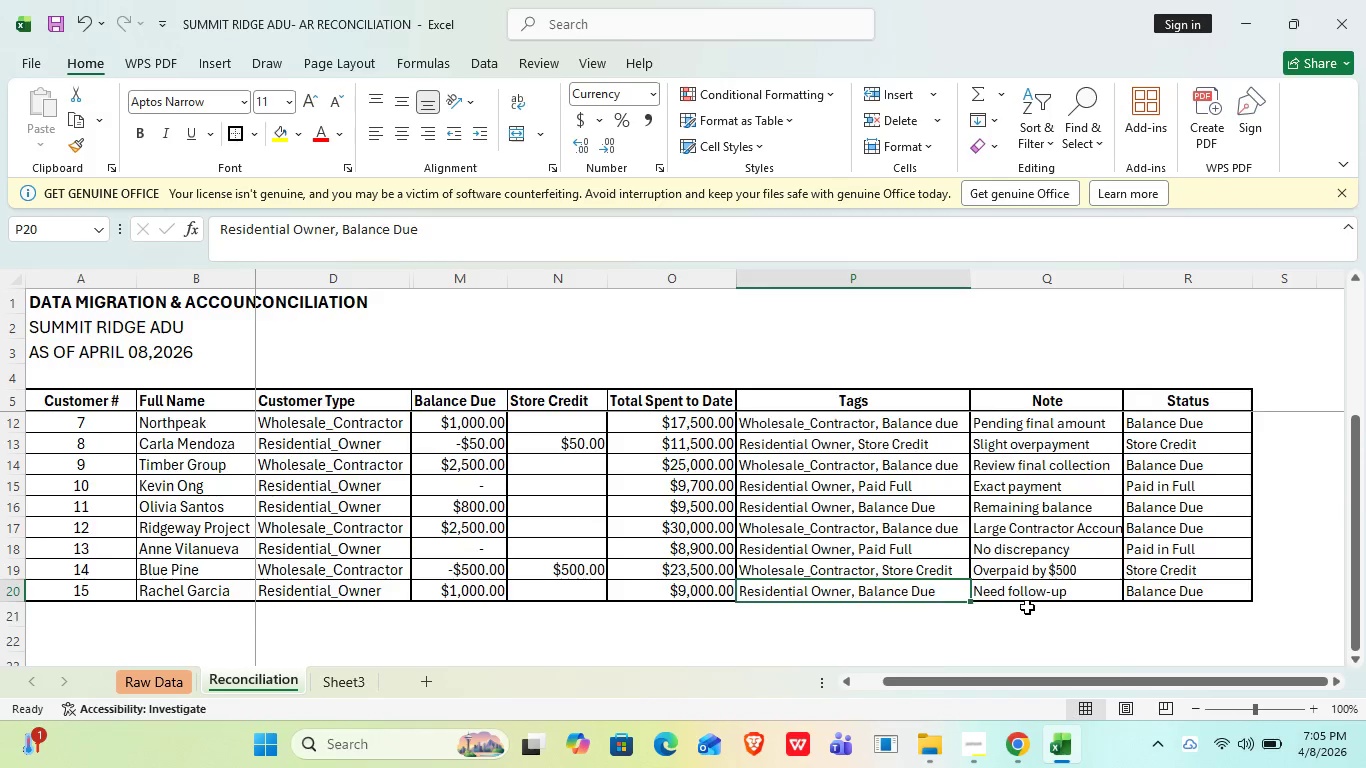 
scroll: coordinate [1036, 601], scroll_direction: up, amount: 8.0
 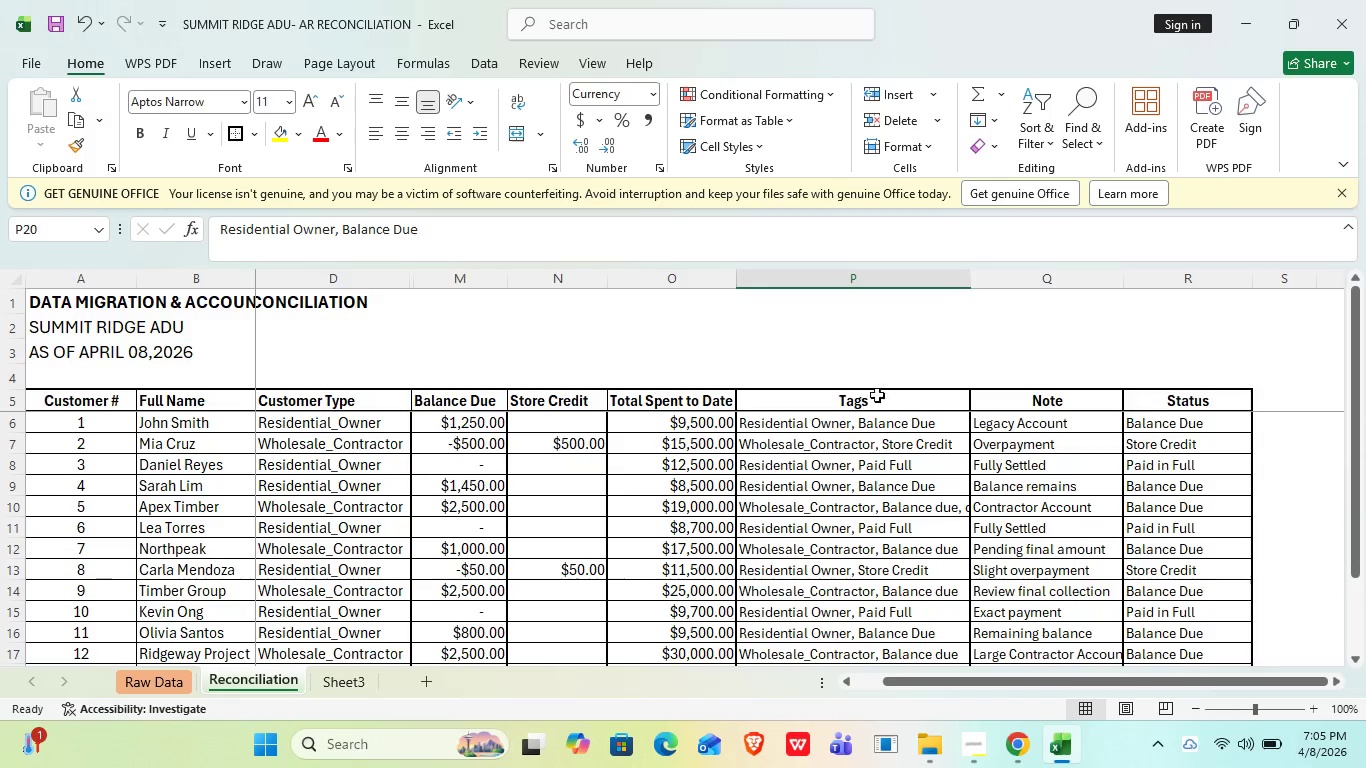 
left_click_drag(start_coordinate=[873, 394], to_coordinate=[897, 646])
 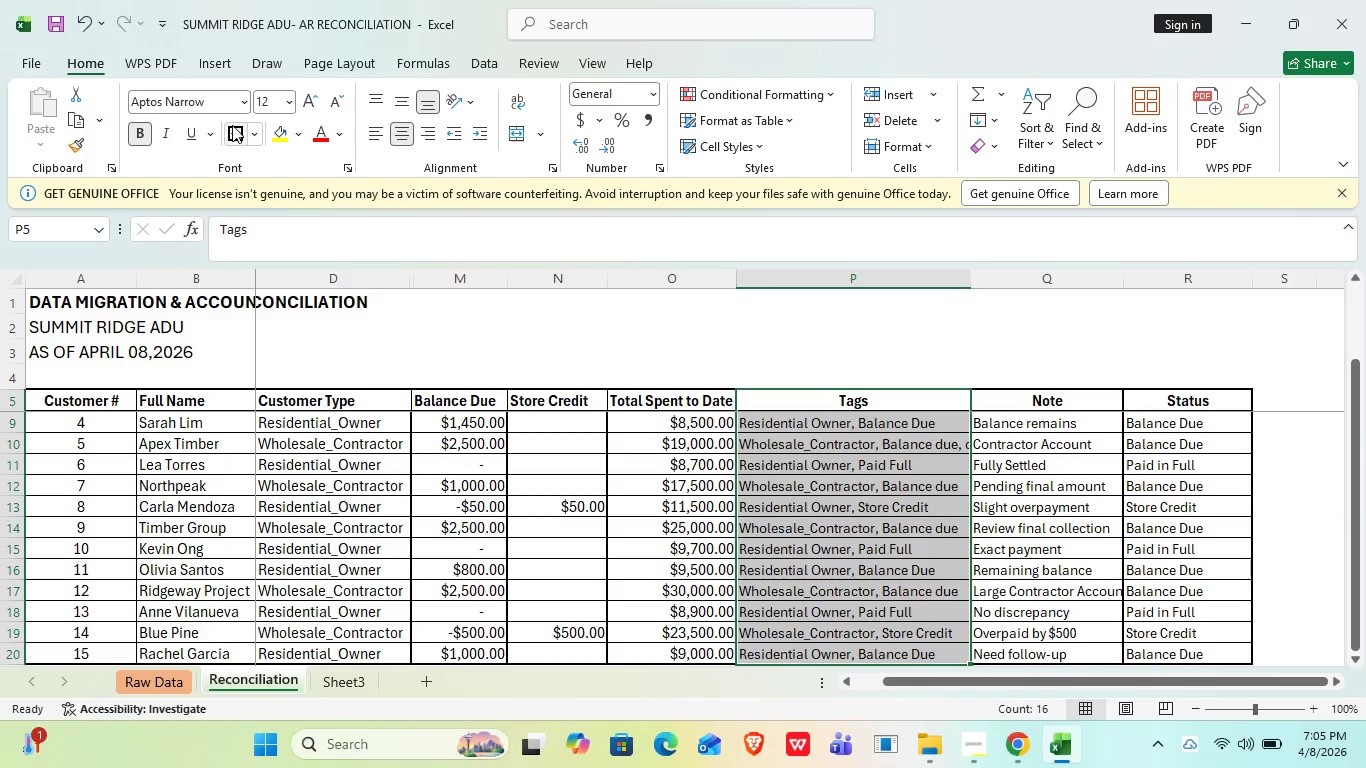 
left_click([231, 125])
 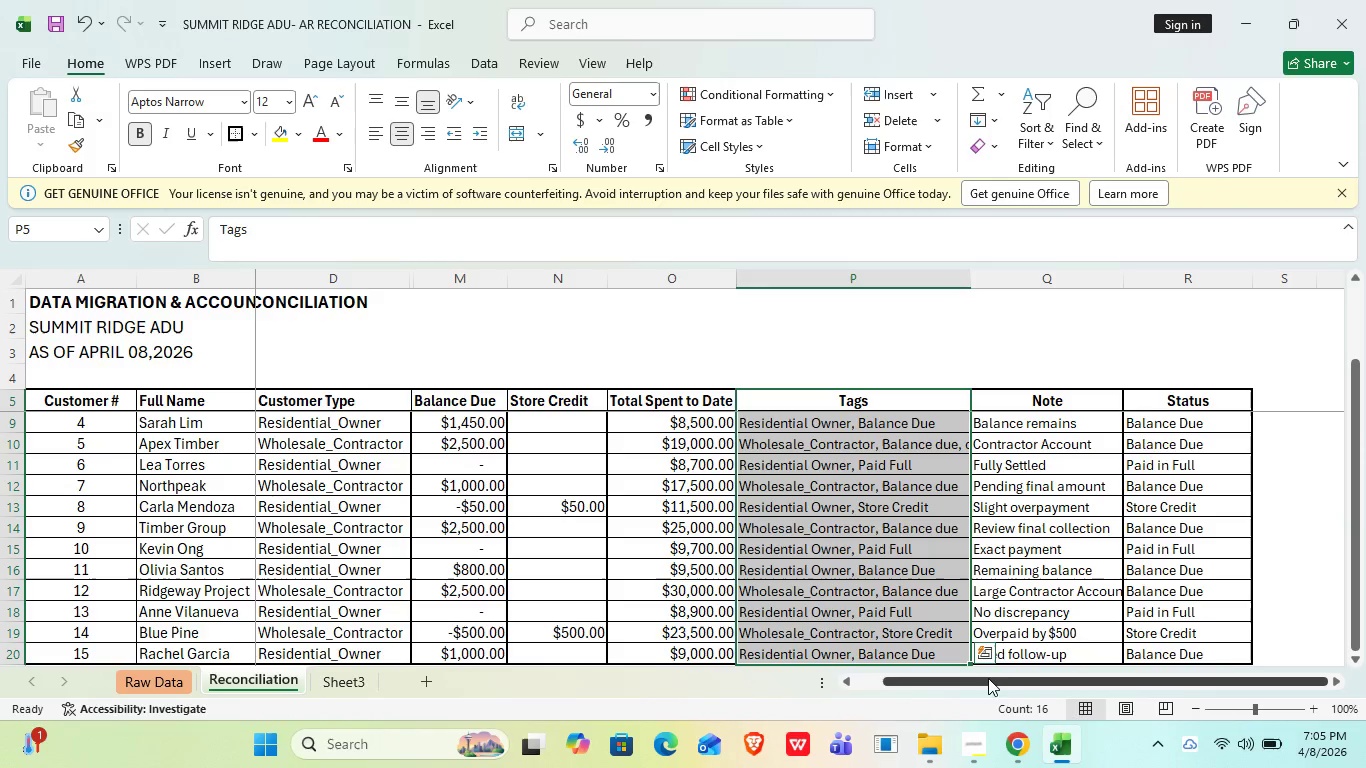 
left_click_drag(start_coordinate=[984, 675], to_coordinate=[750, 660])
 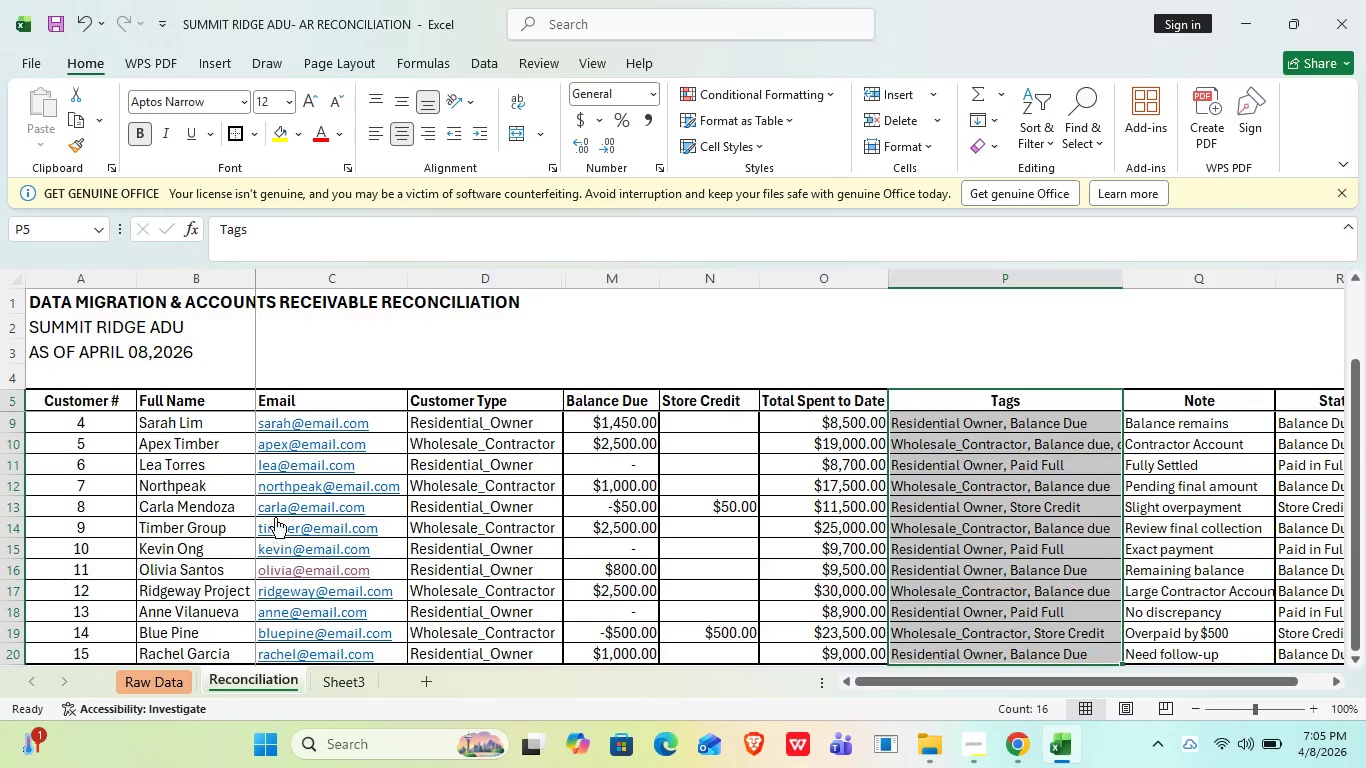 
scroll: coordinate [276, 507], scroll_direction: up, amount: 10.0
 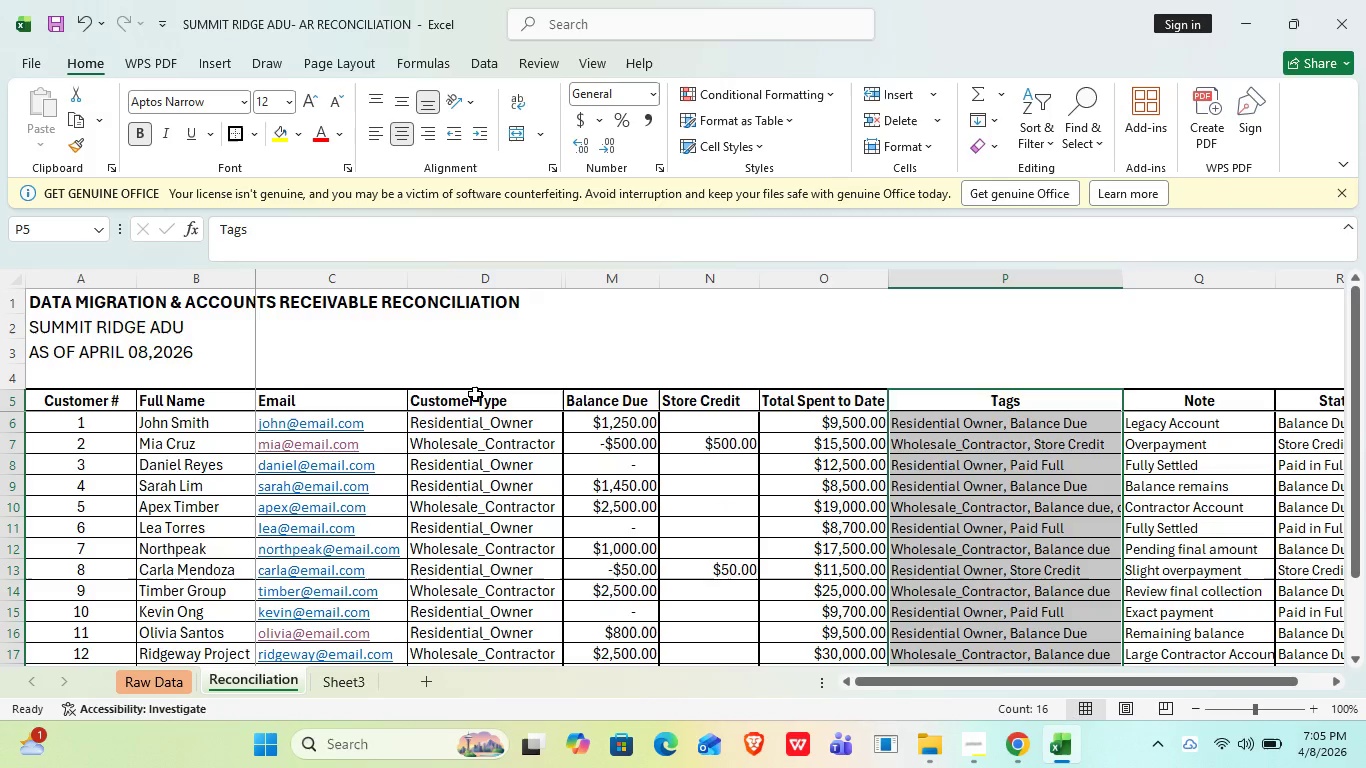 
left_click_drag(start_coordinate=[475, 394], to_coordinate=[489, 609])
 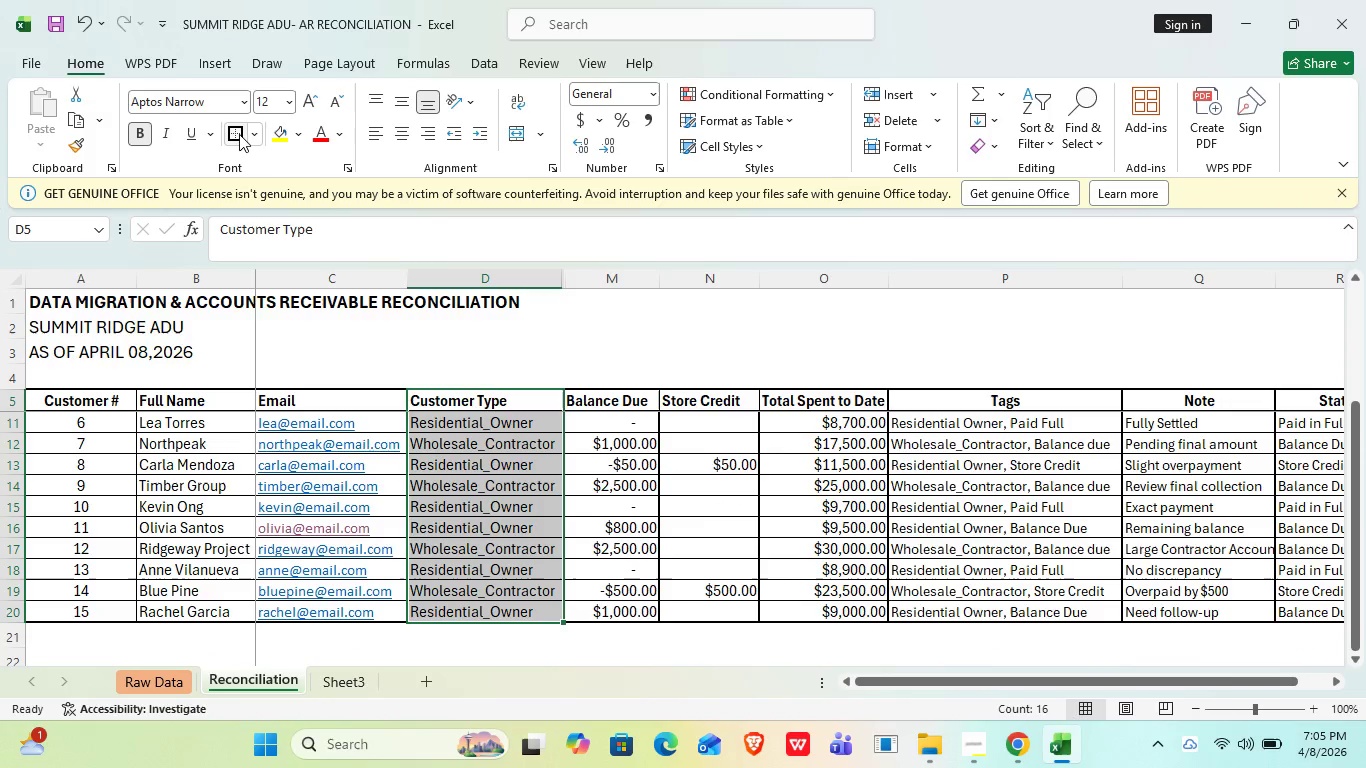 
left_click([238, 134])
 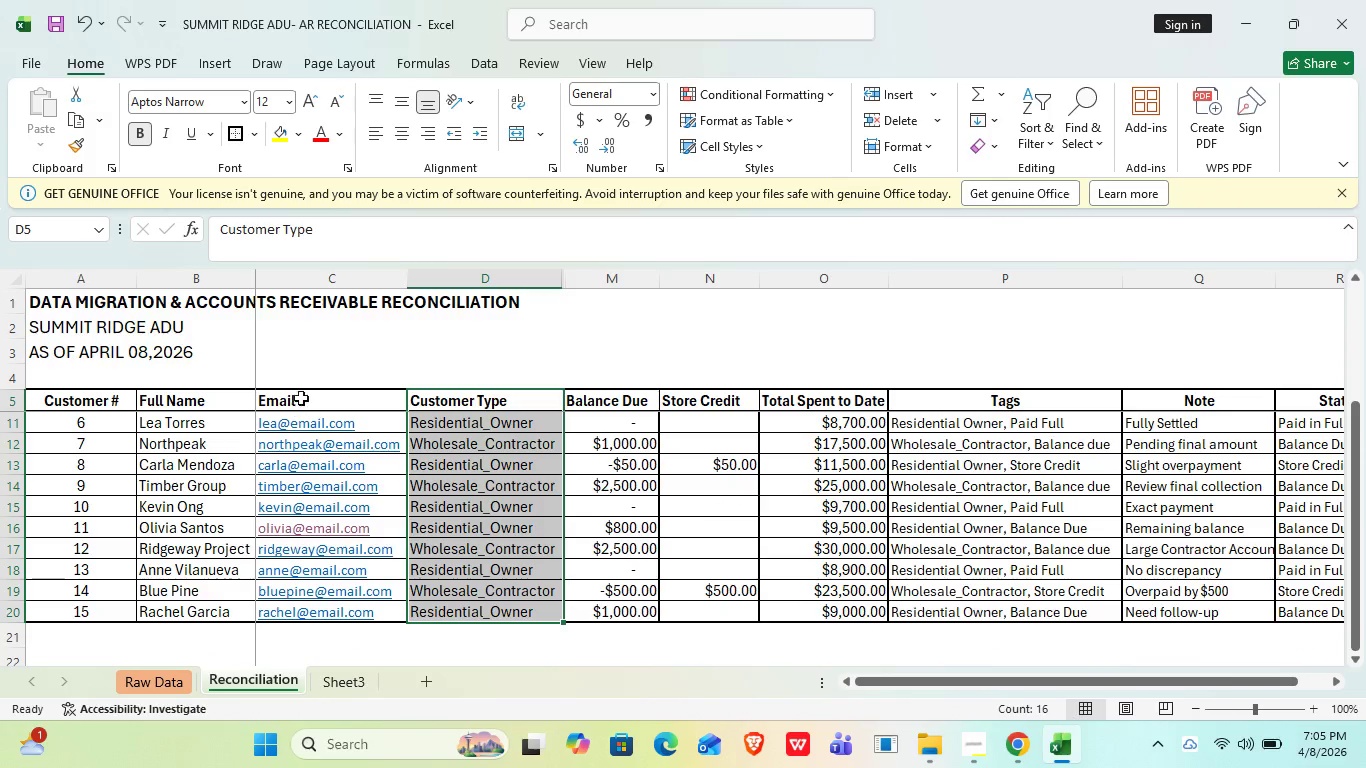 
left_click_drag(start_coordinate=[301, 395], to_coordinate=[319, 616])
 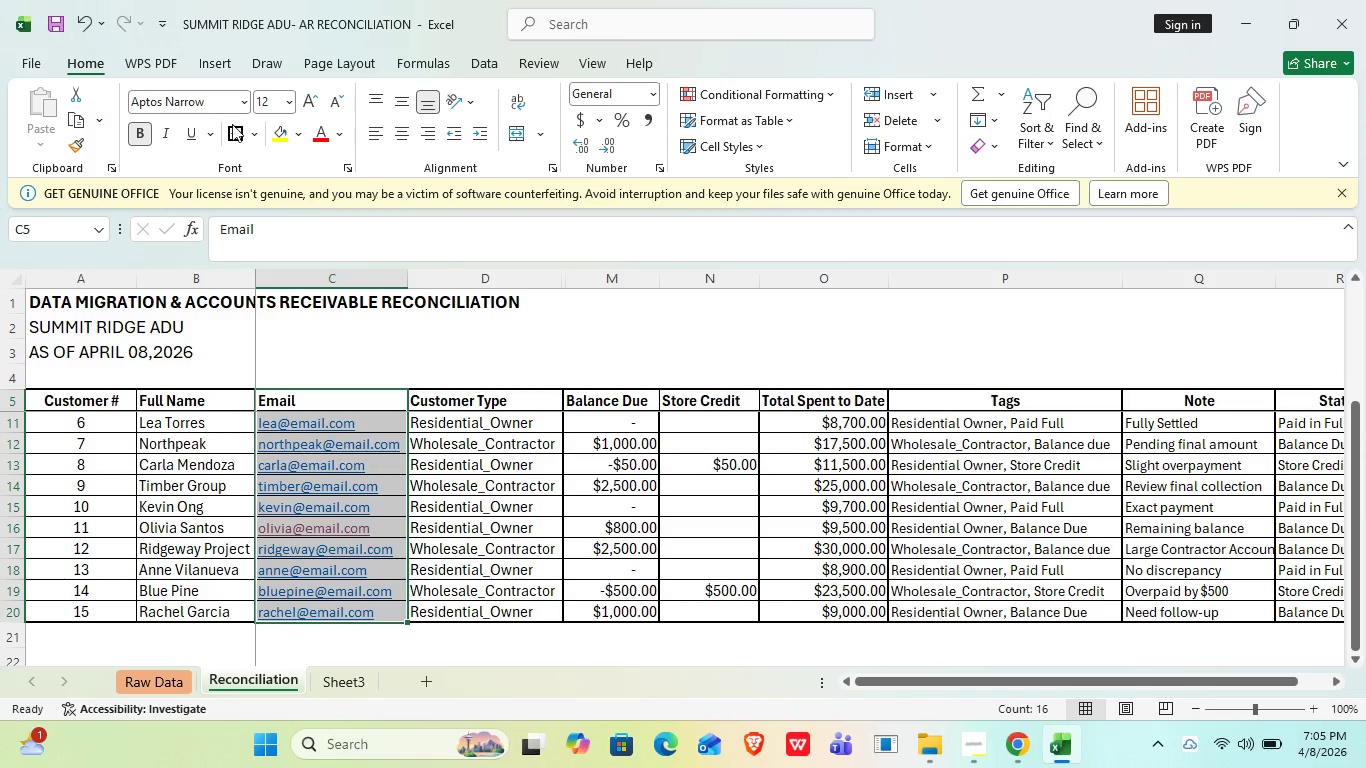 
left_click([232, 132])
 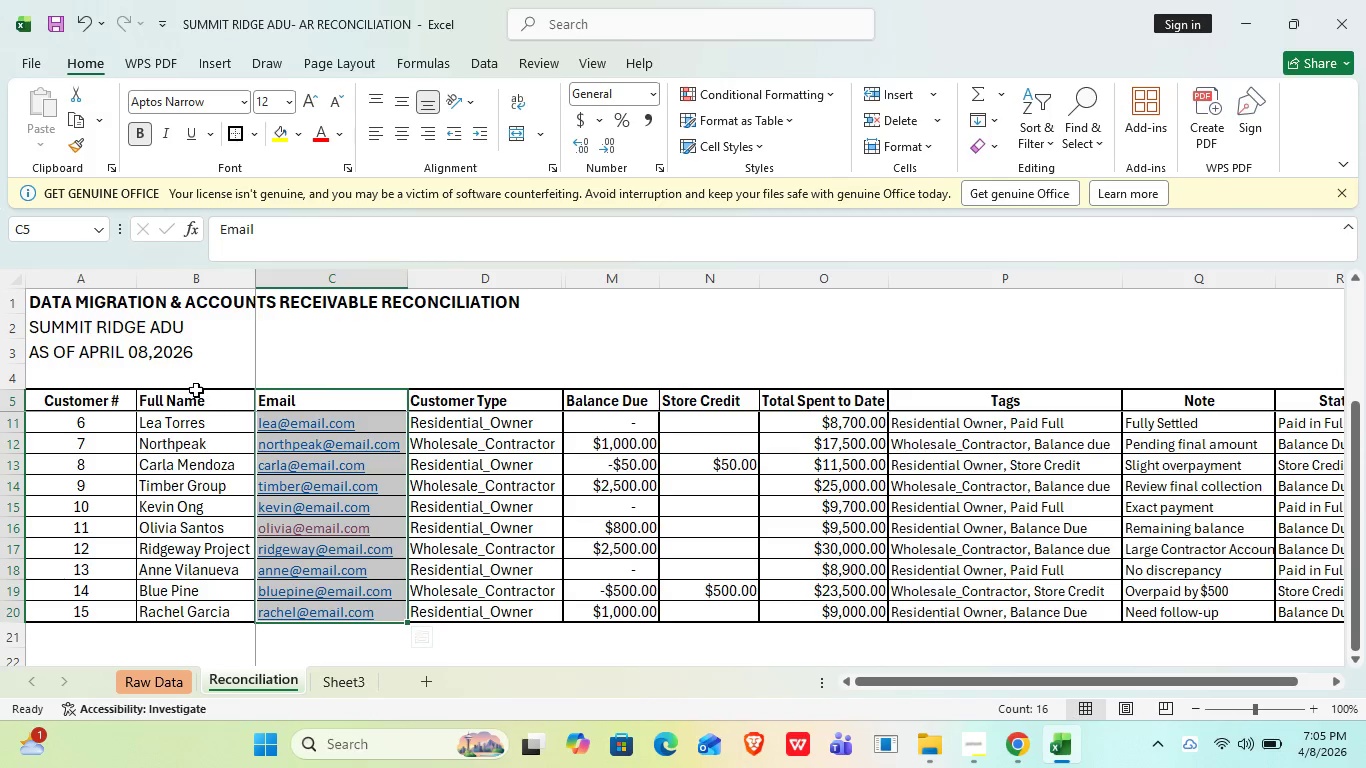 
left_click_drag(start_coordinate=[196, 390], to_coordinate=[215, 663])
 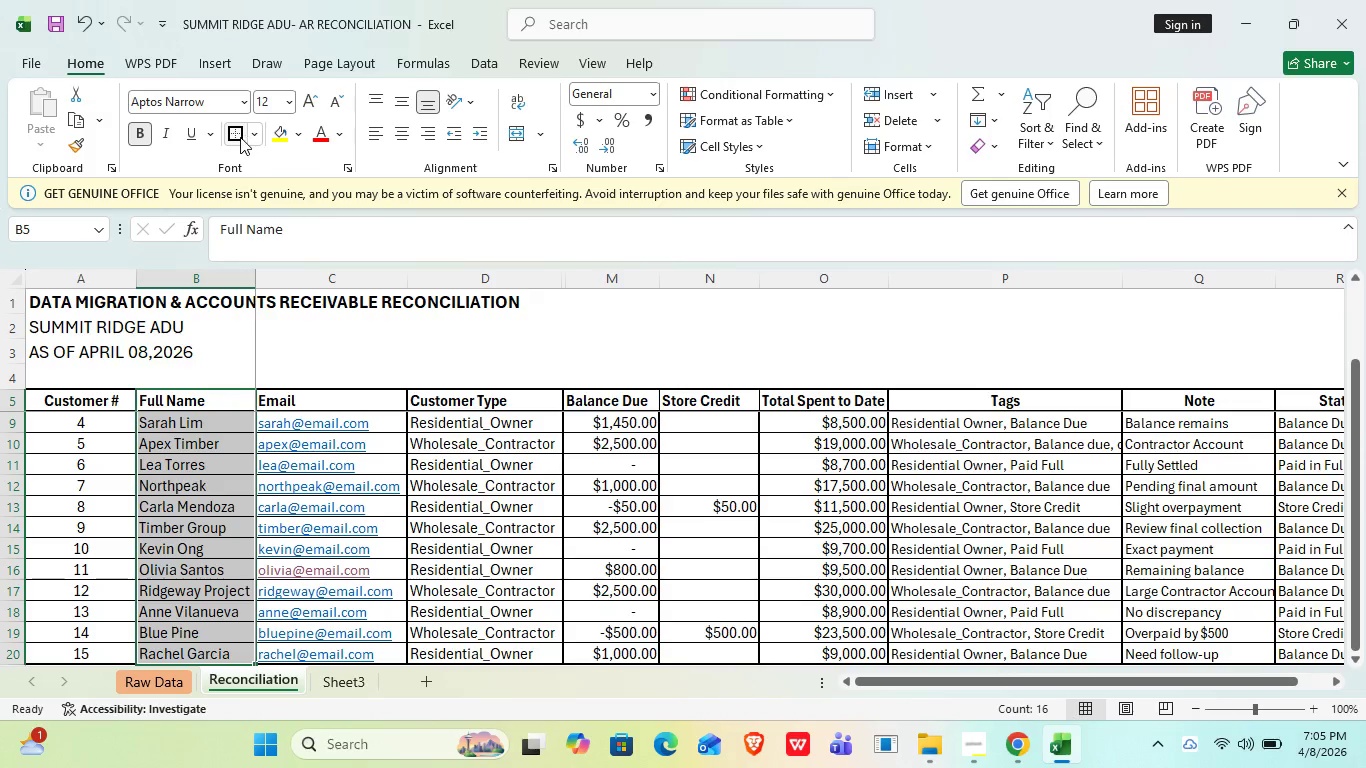 
left_click([236, 136])
 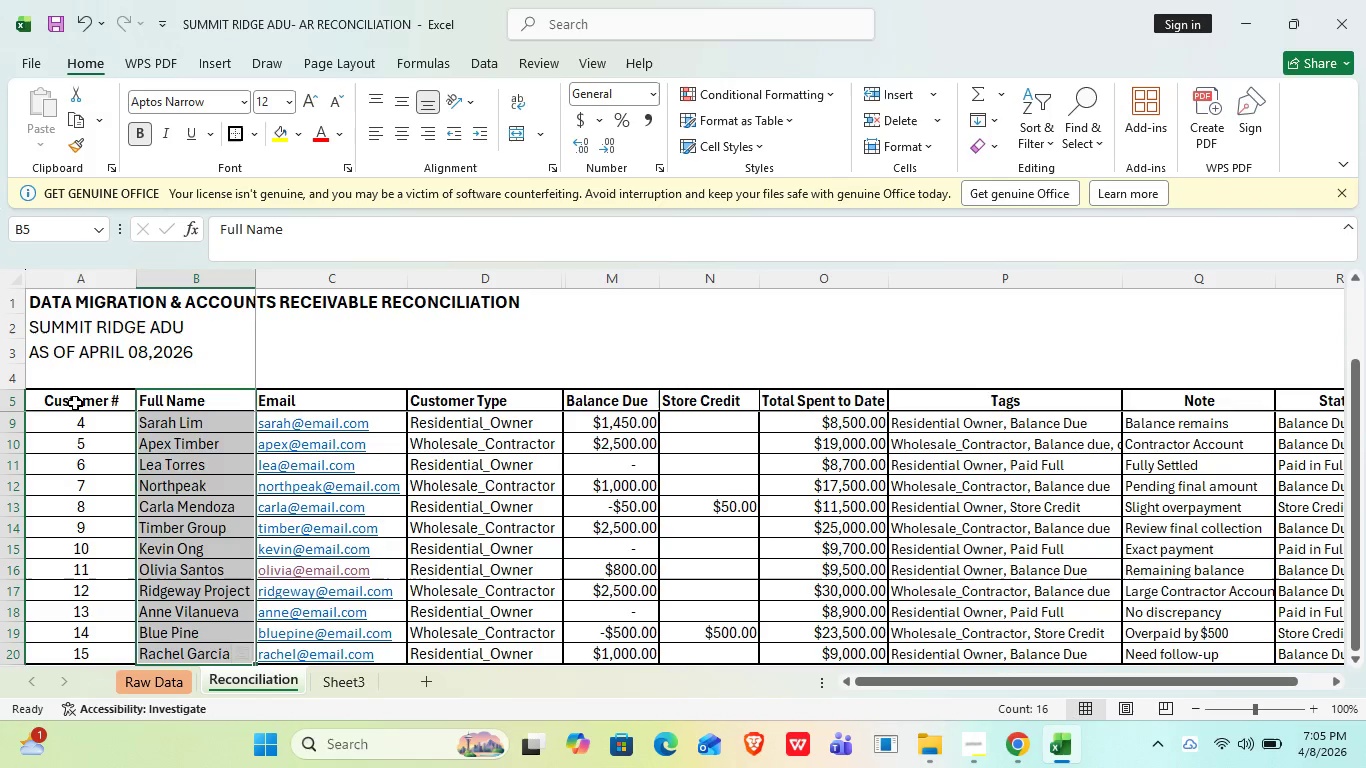 
left_click_drag(start_coordinate=[75, 402], to_coordinate=[98, 611])
 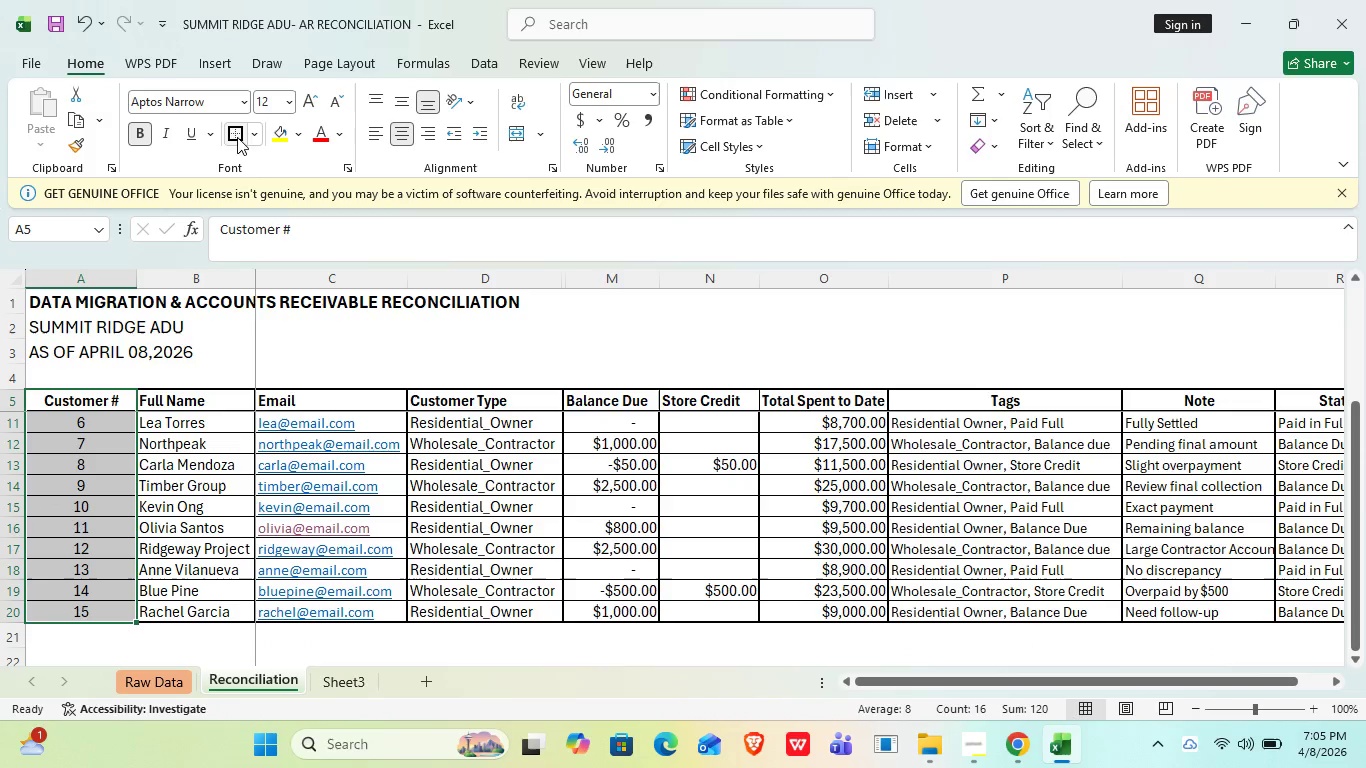 
left_click([230, 134])
 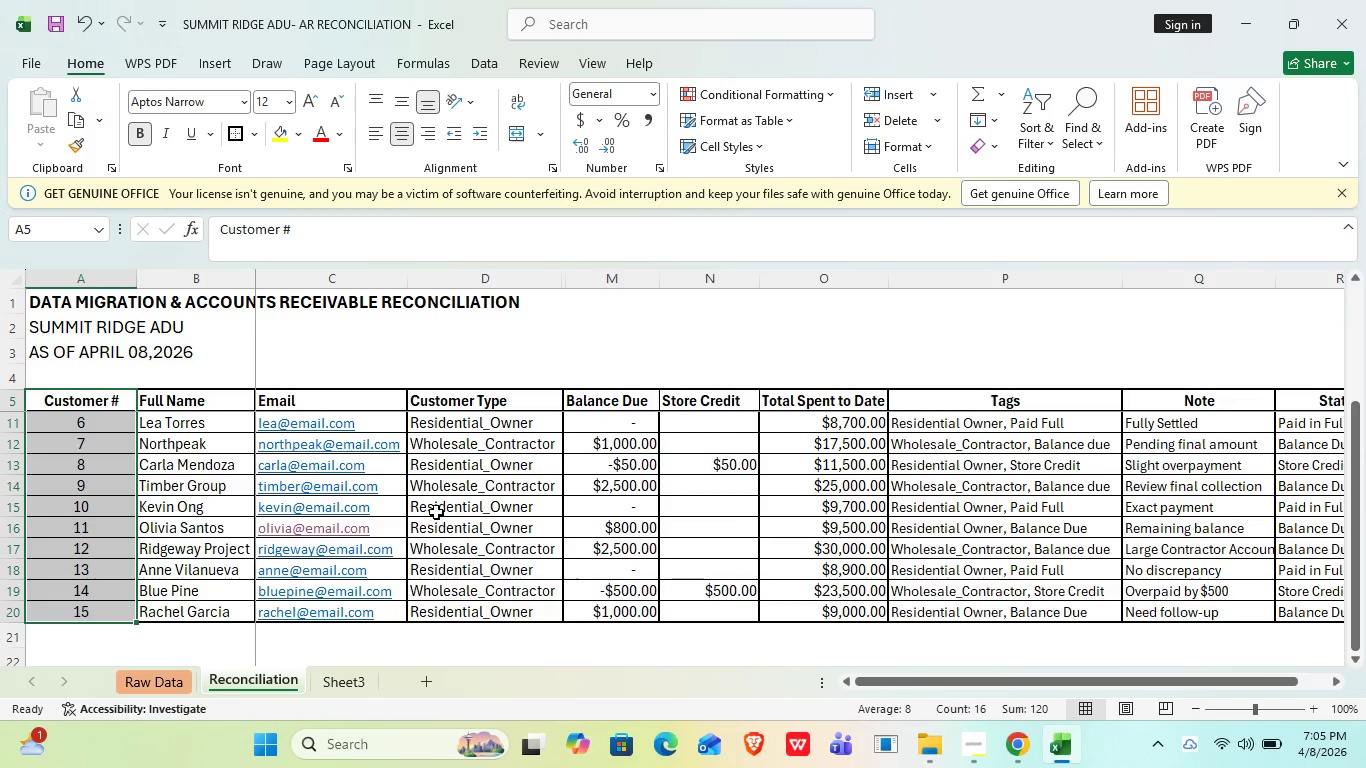 
scroll: coordinate [436, 512], scroll_direction: up, amount: 13.0
 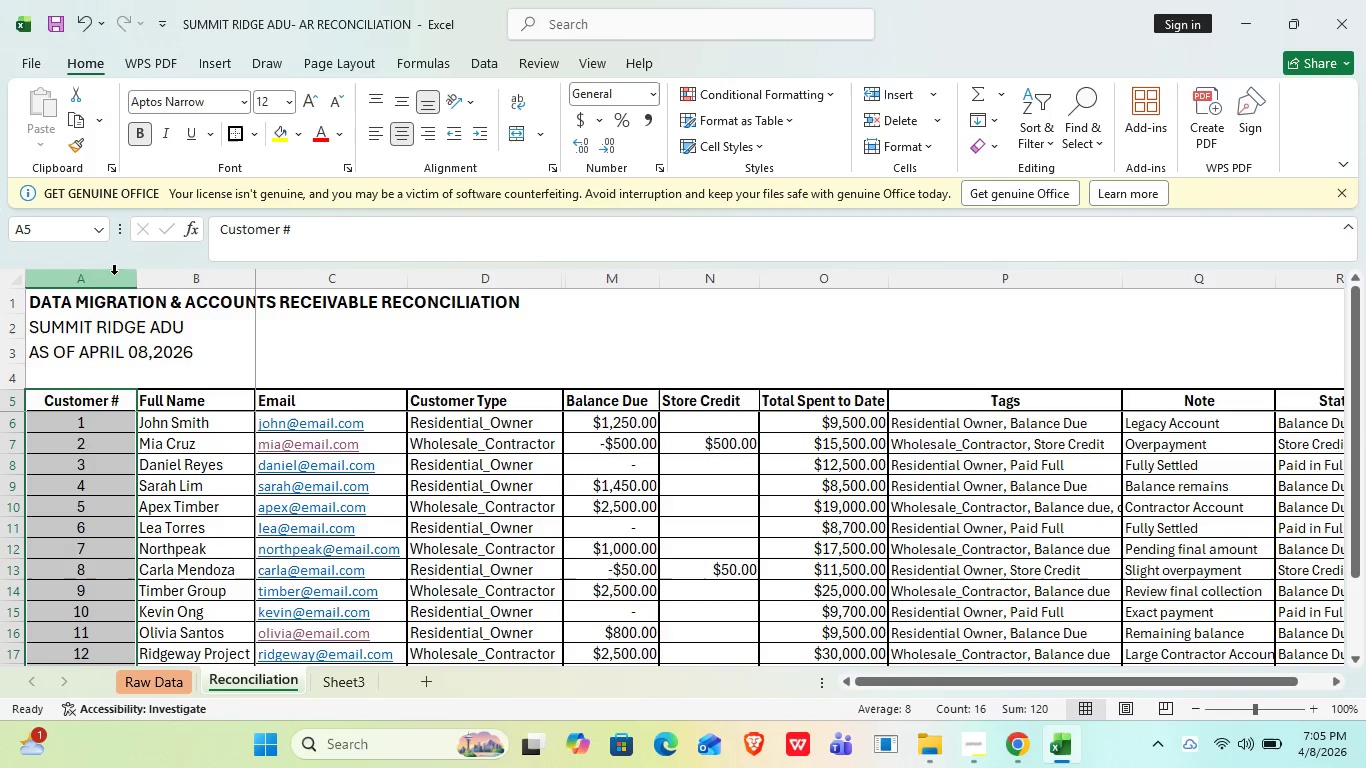 
wait(5.08)
 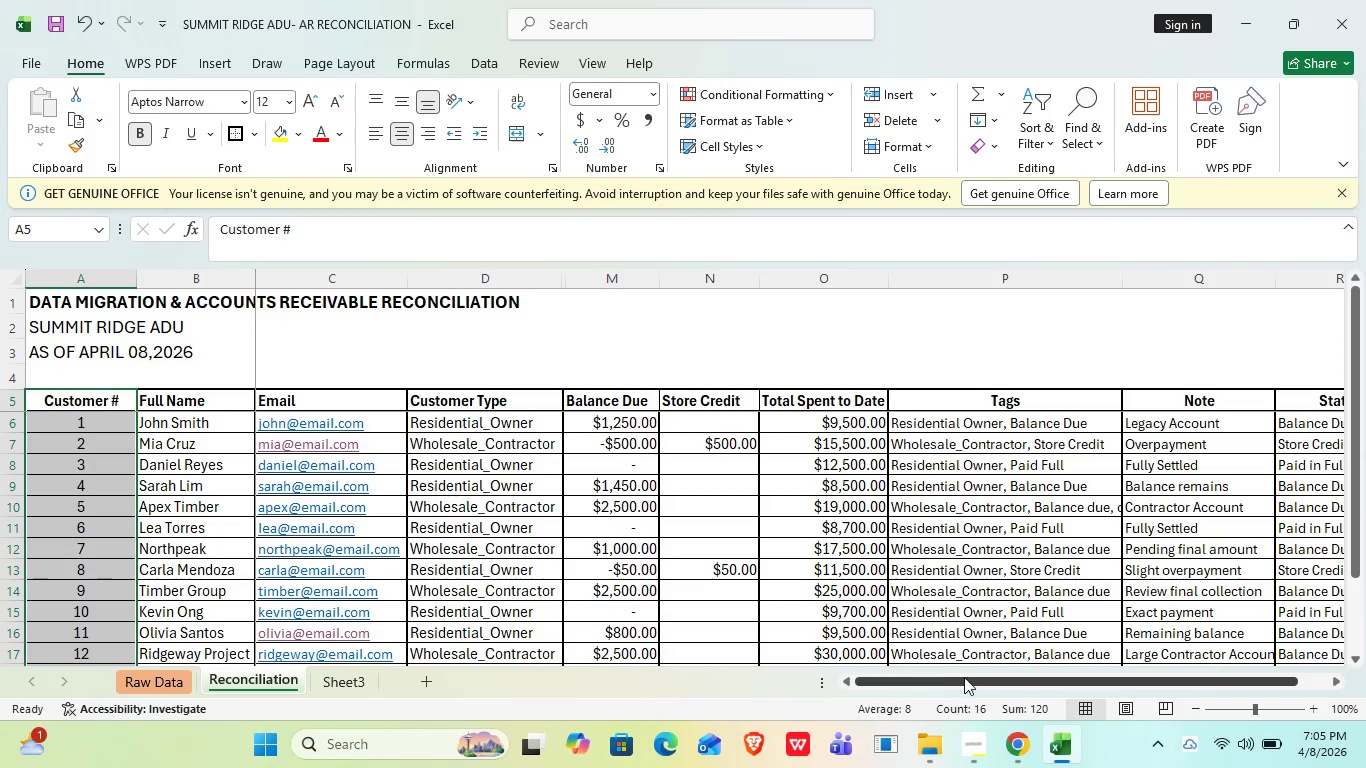 
left_click([470, 268])
 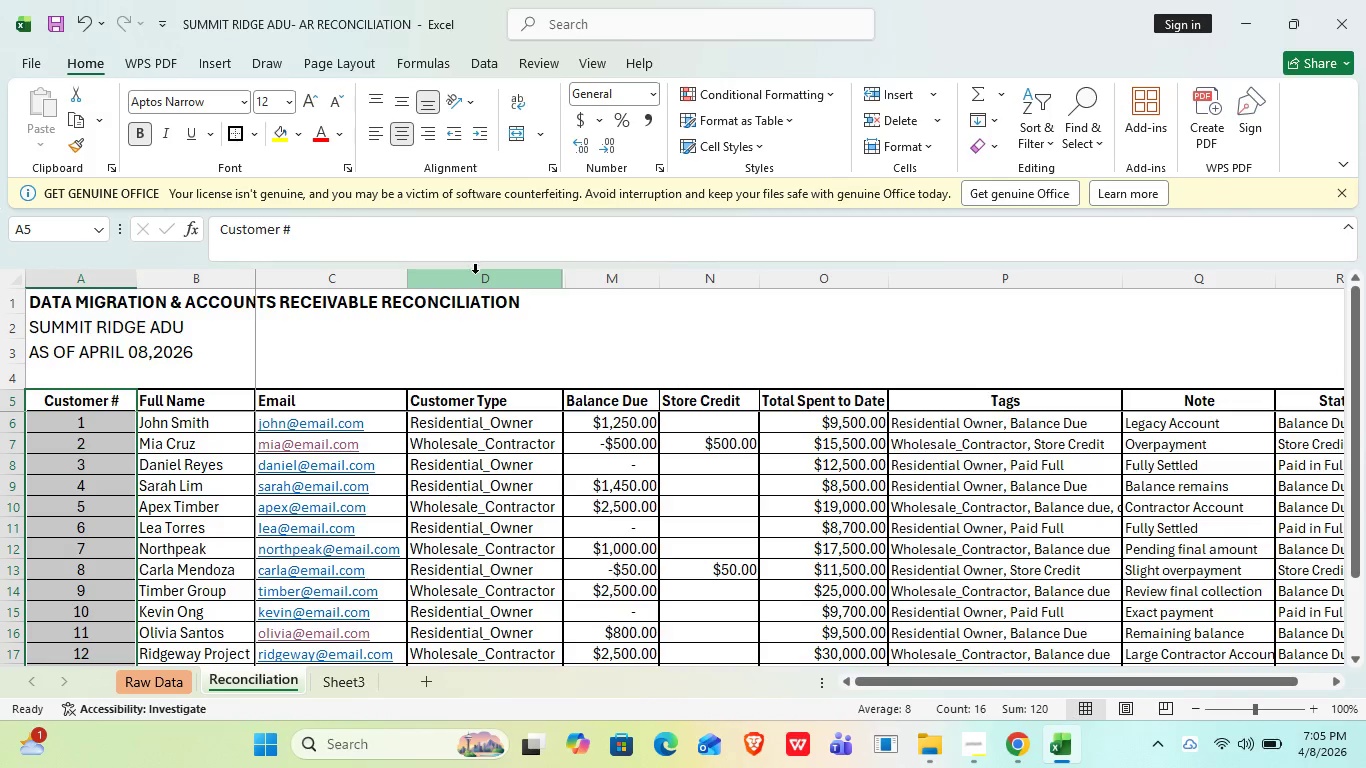 
left_click_drag(start_coordinate=[475, 274], to_coordinate=[947, 316])
 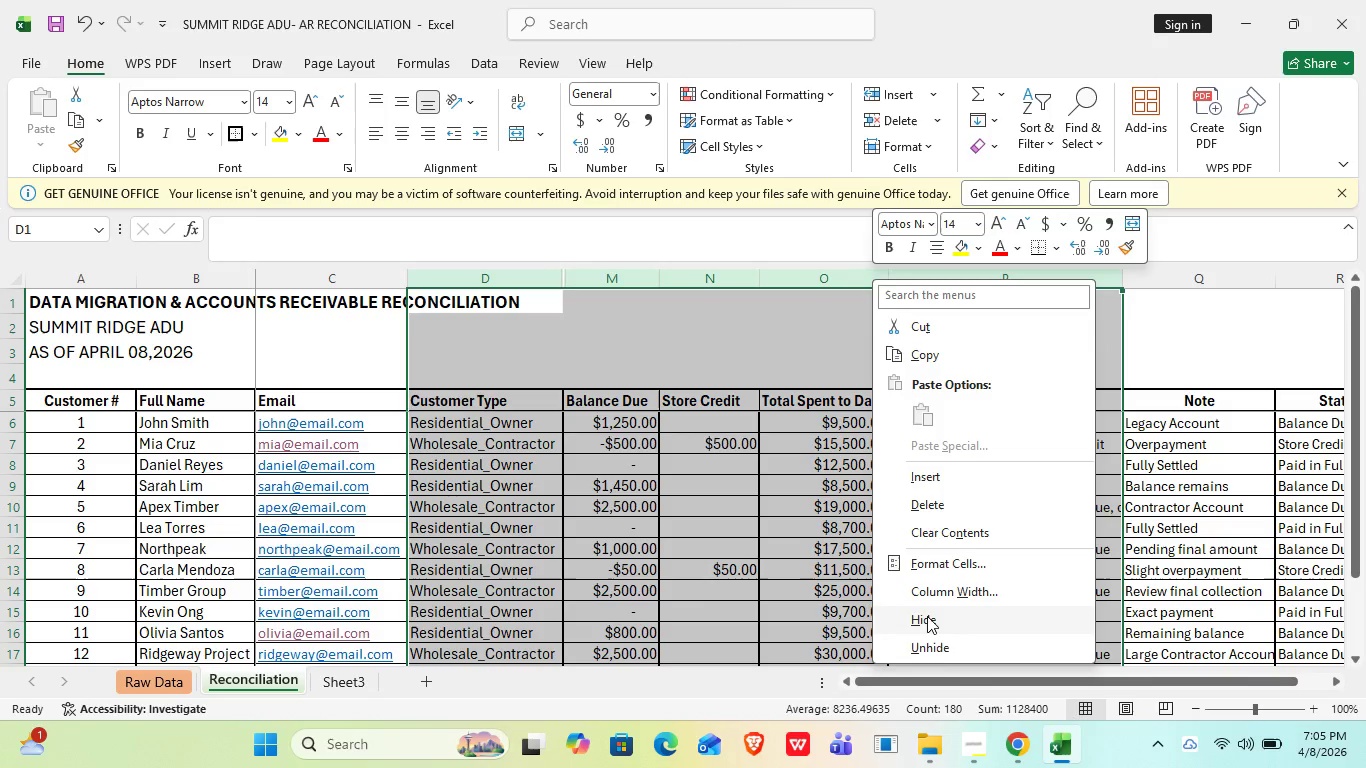 
left_click([934, 646])
 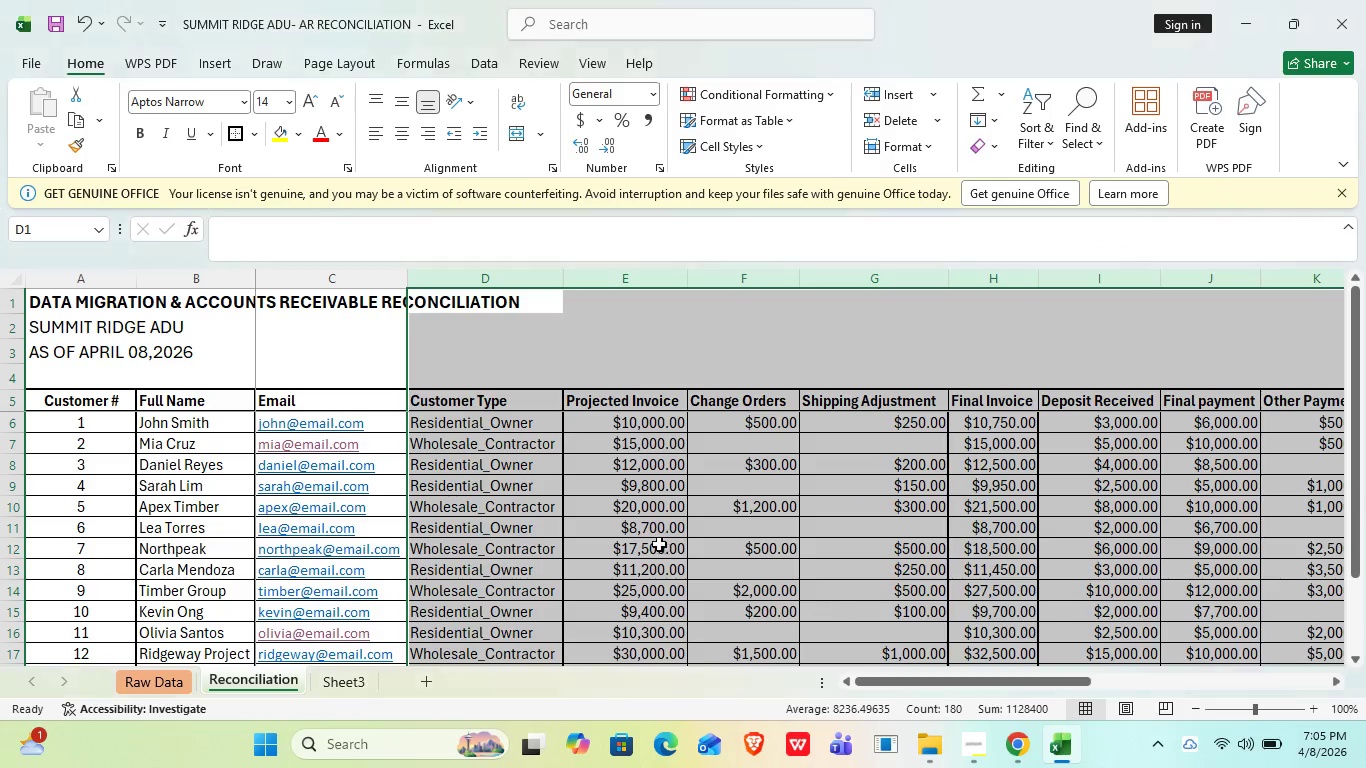 
double_click([658, 542])
 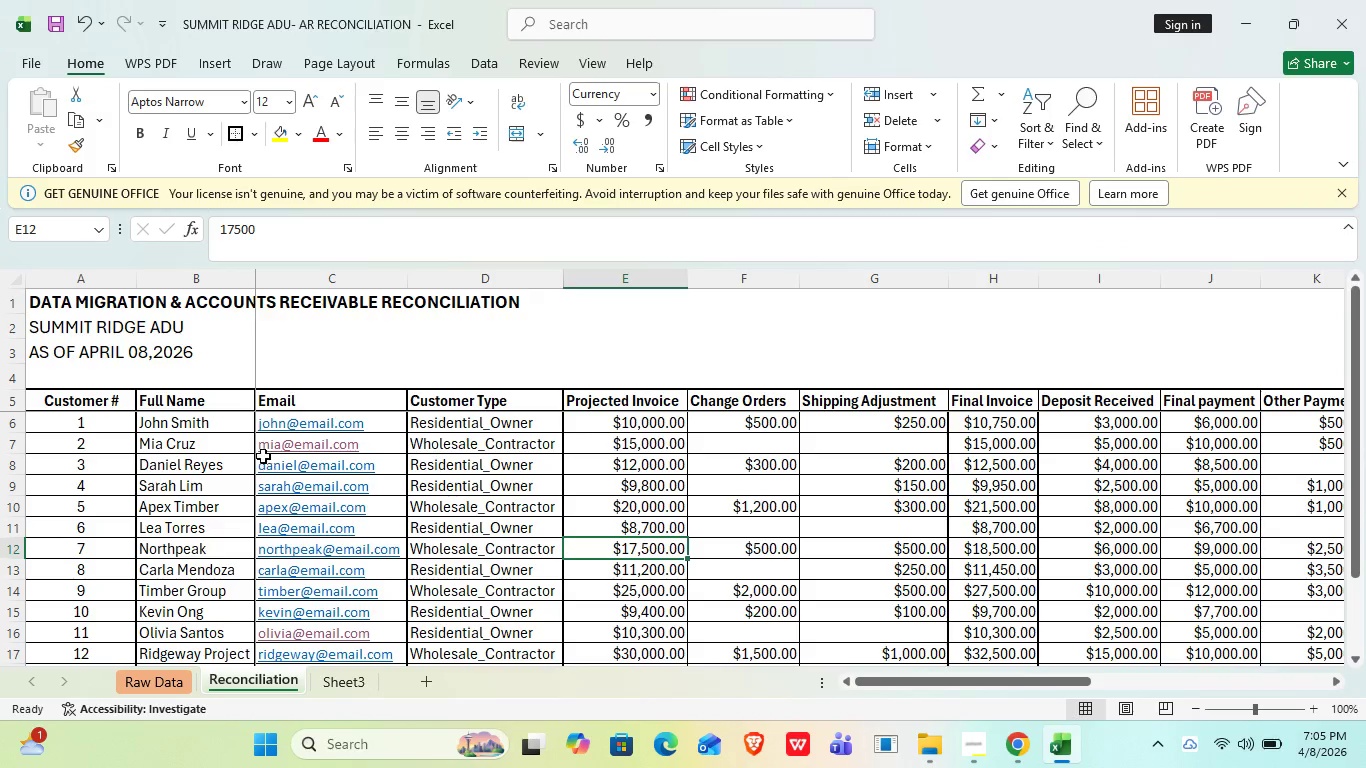 
scroll: coordinate [263, 455], scroll_direction: up, amount: 3.0
 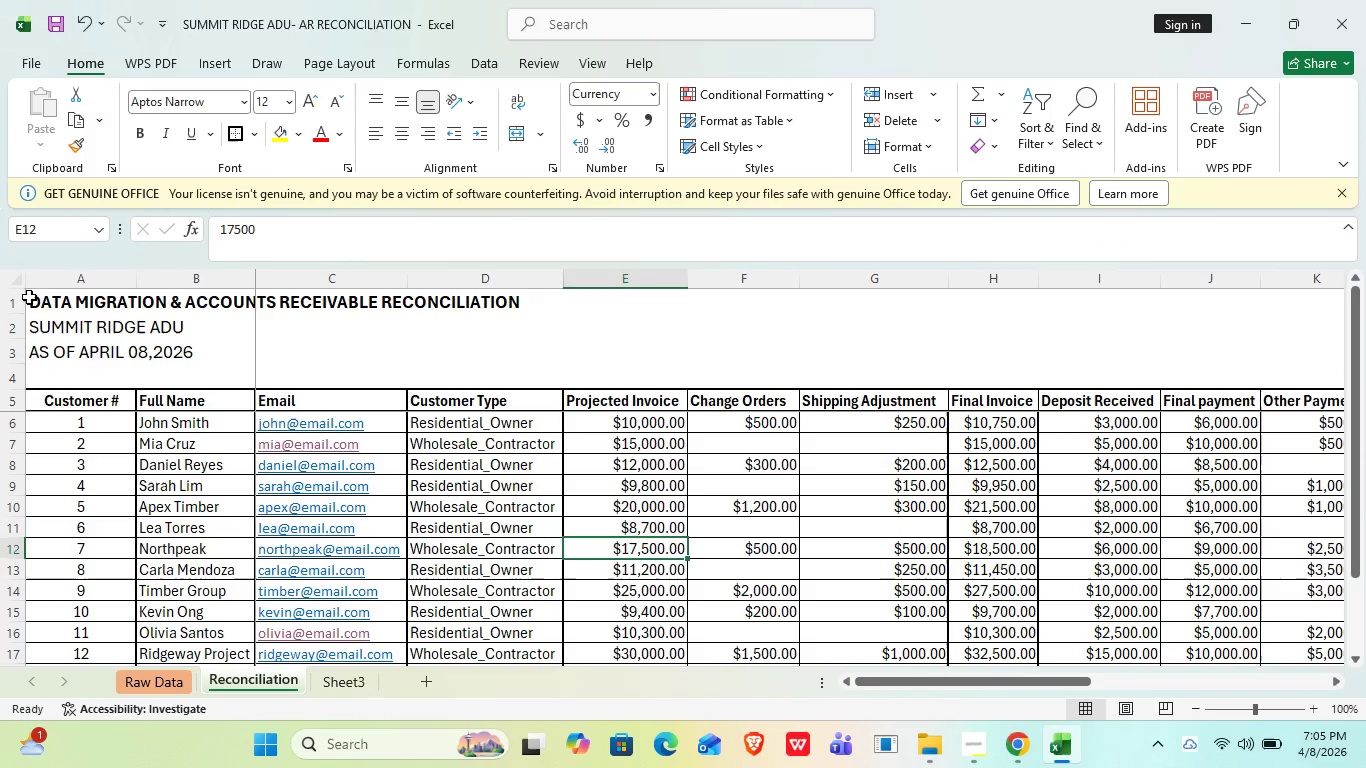 
left_click_drag(start_coordinate=[31, 297], to_coordinate=[756, 577])
 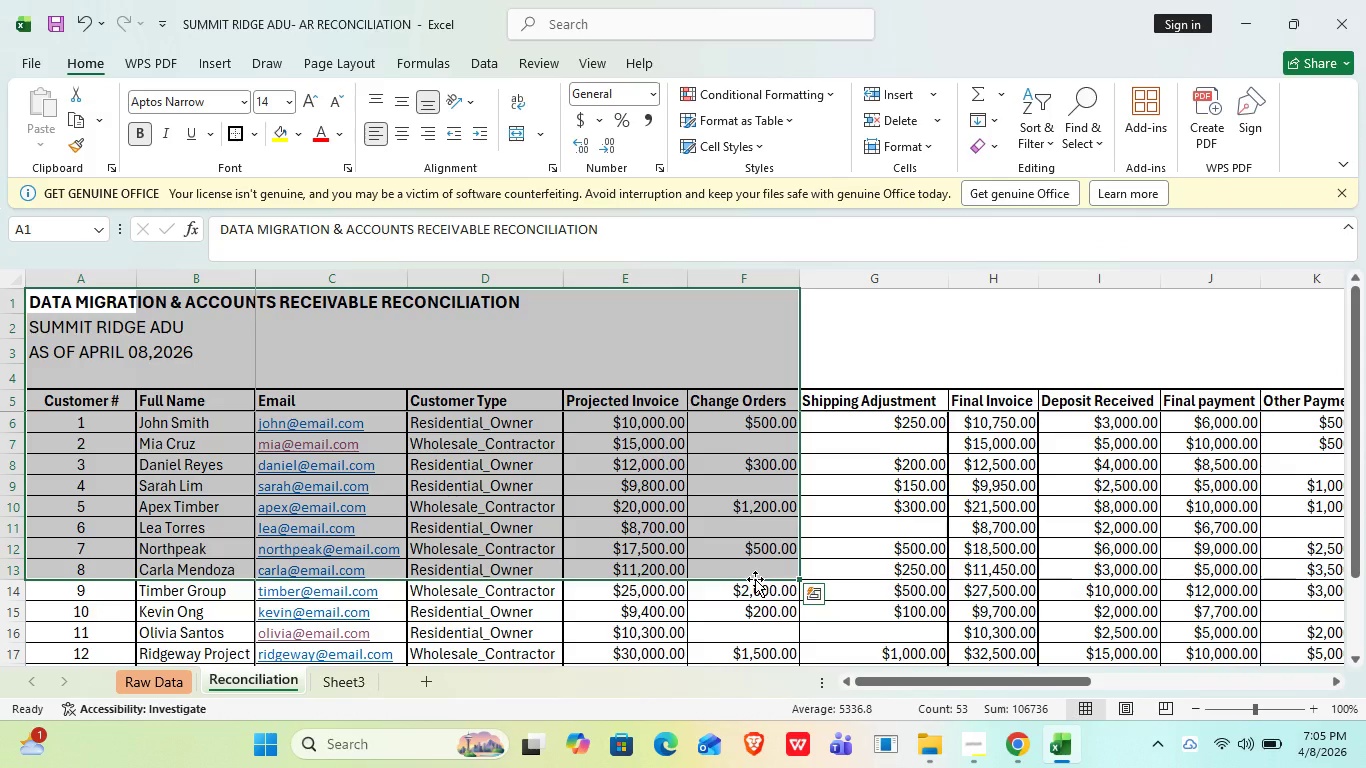 
key(Shift+ArrowDown)
 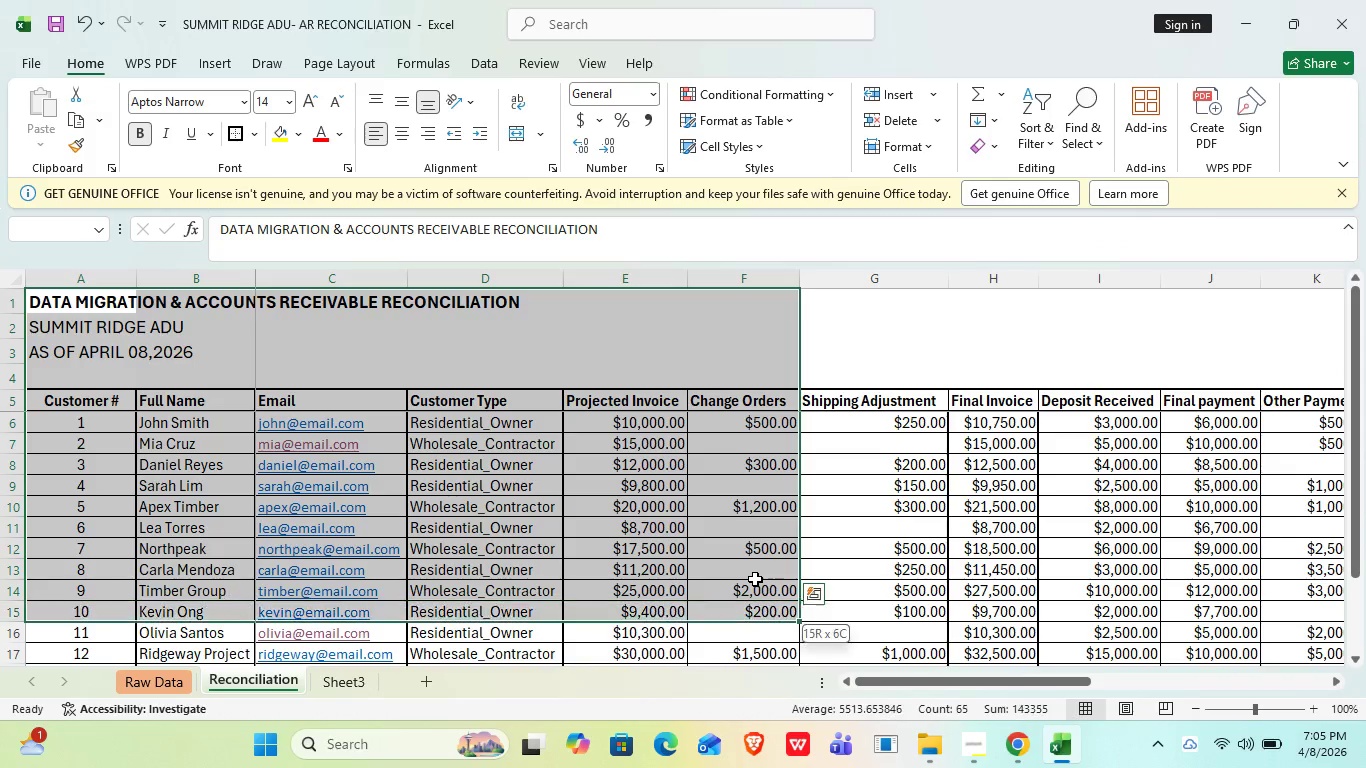 
key(Shift+ArrowDown)
 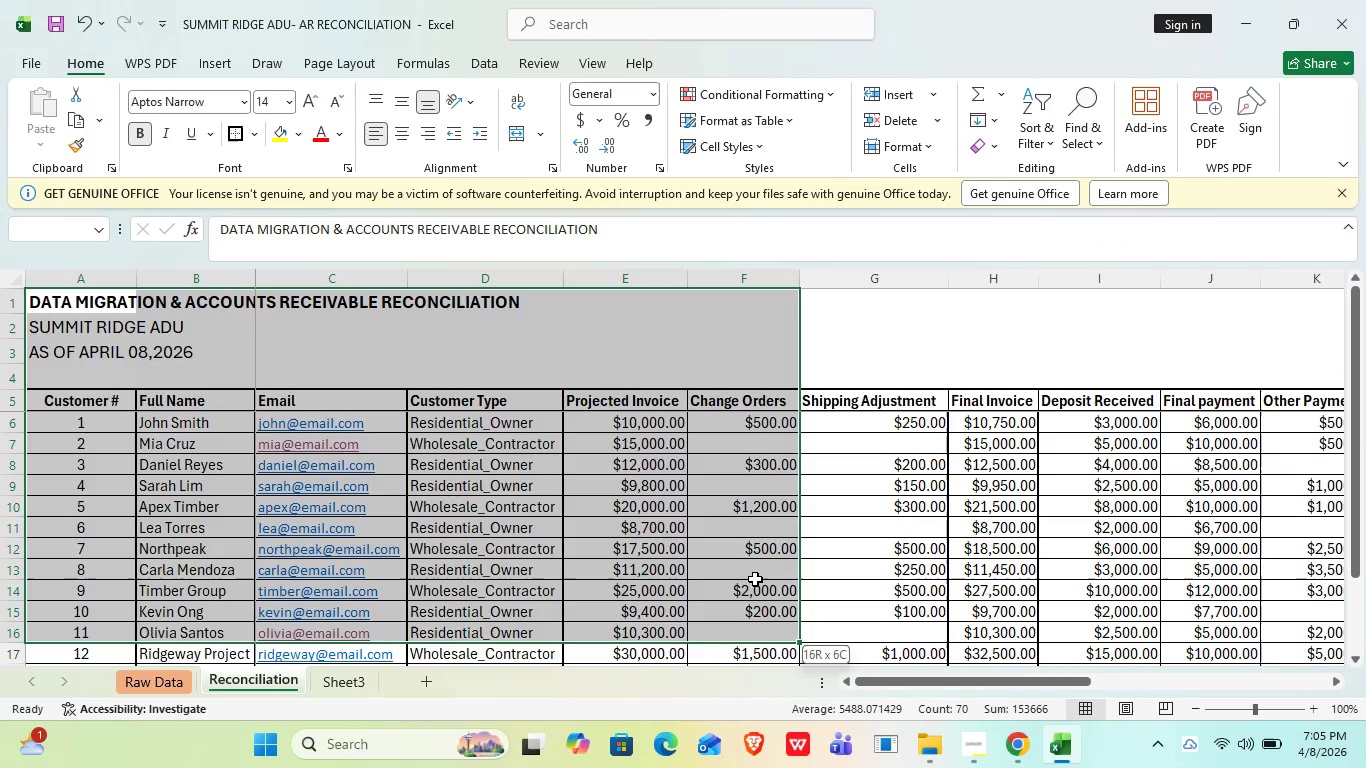 
hold_key(key=ArrowDown, duration=0.98)
 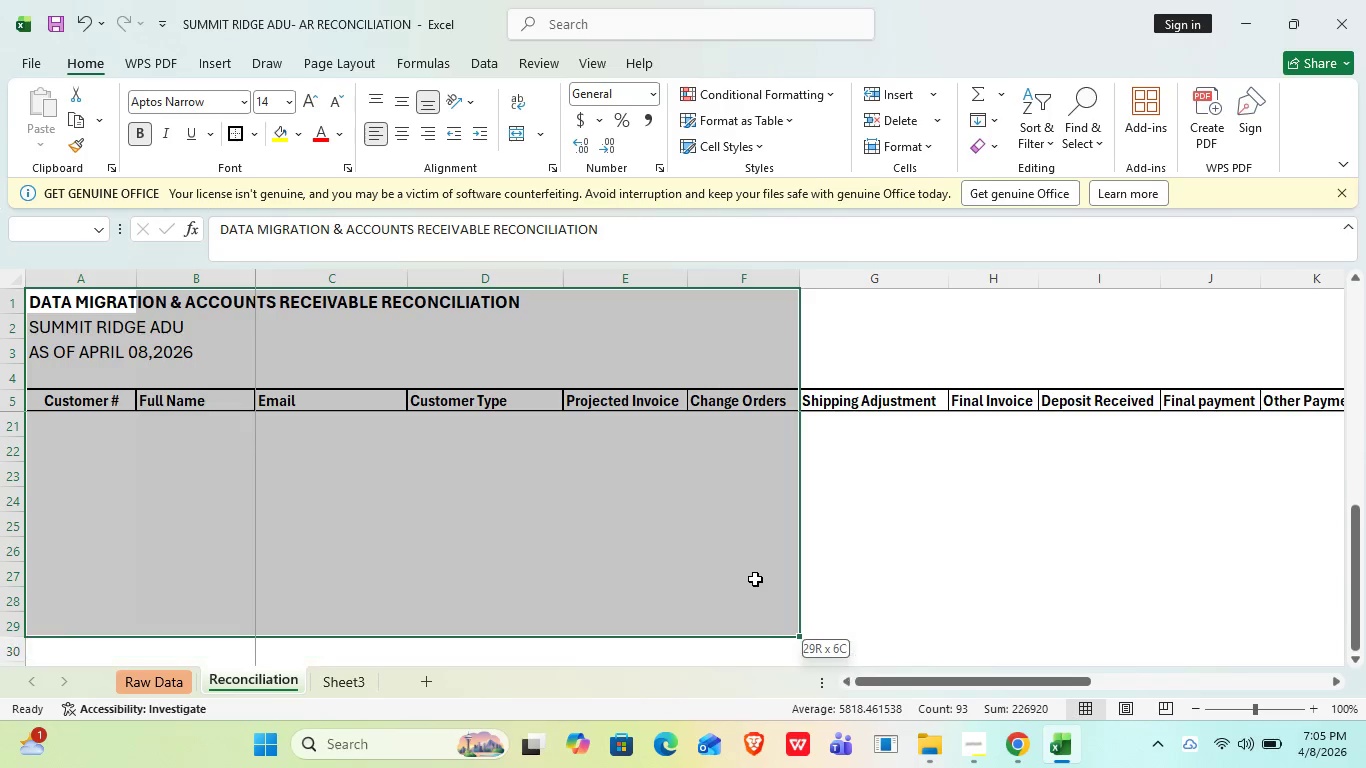 
hold_key(key=ArrowUp, duration=0.83)
 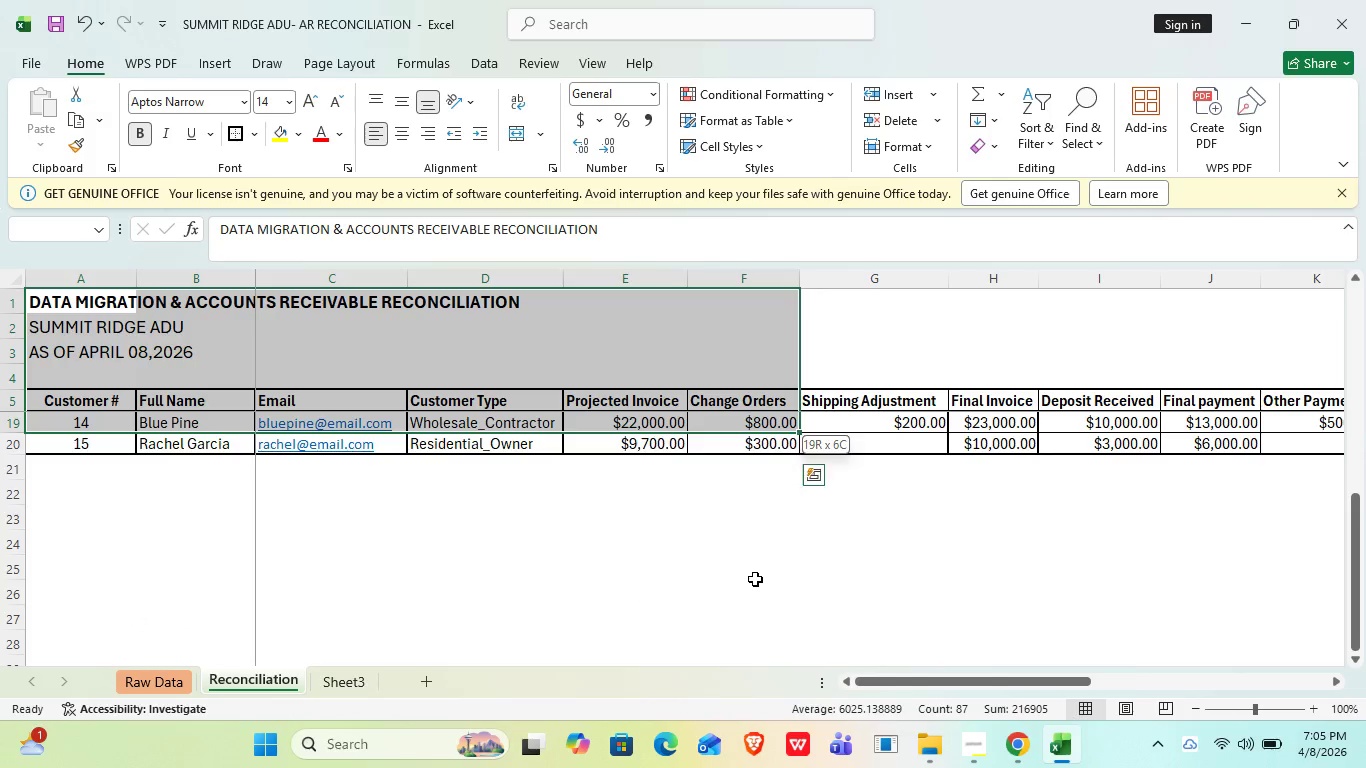 
key(Shift+ArrowDown)
 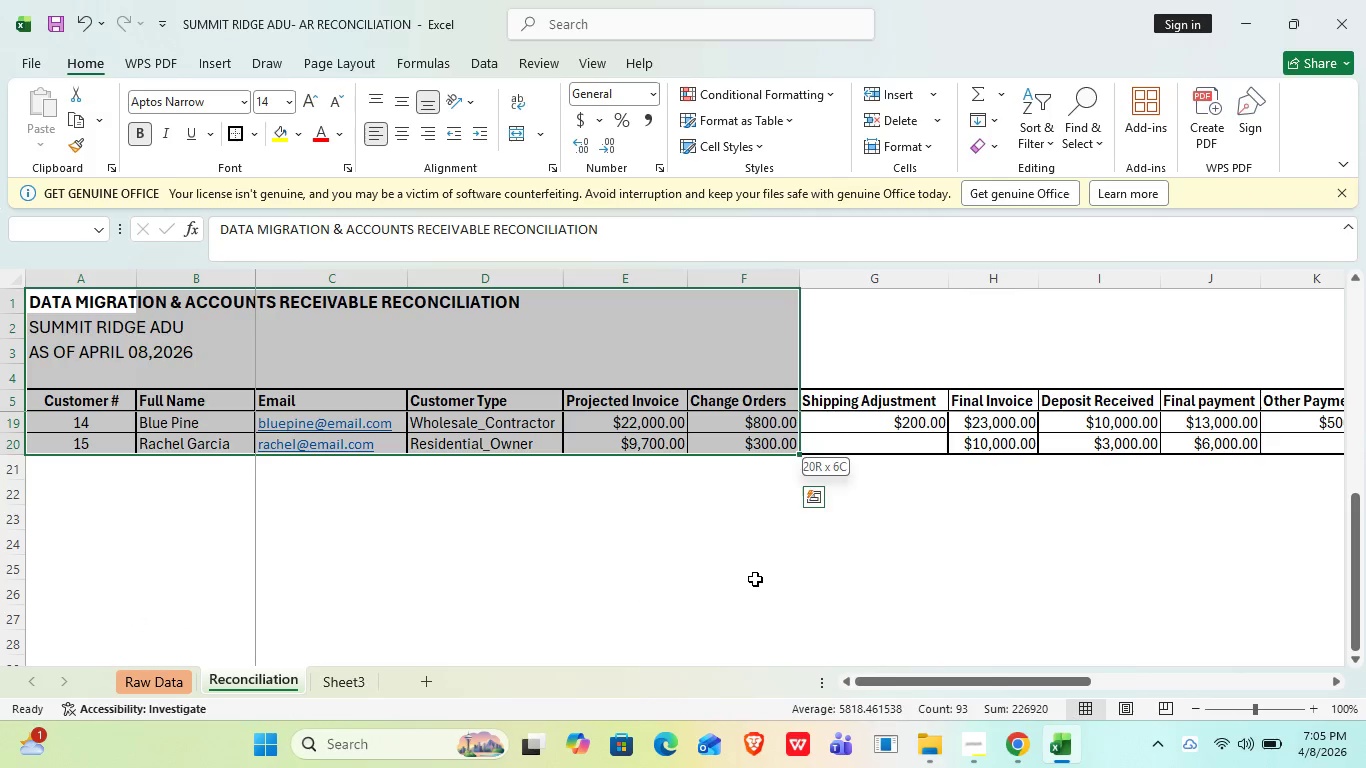 
hold_key(key=ArrowRight, duration=0.81)
 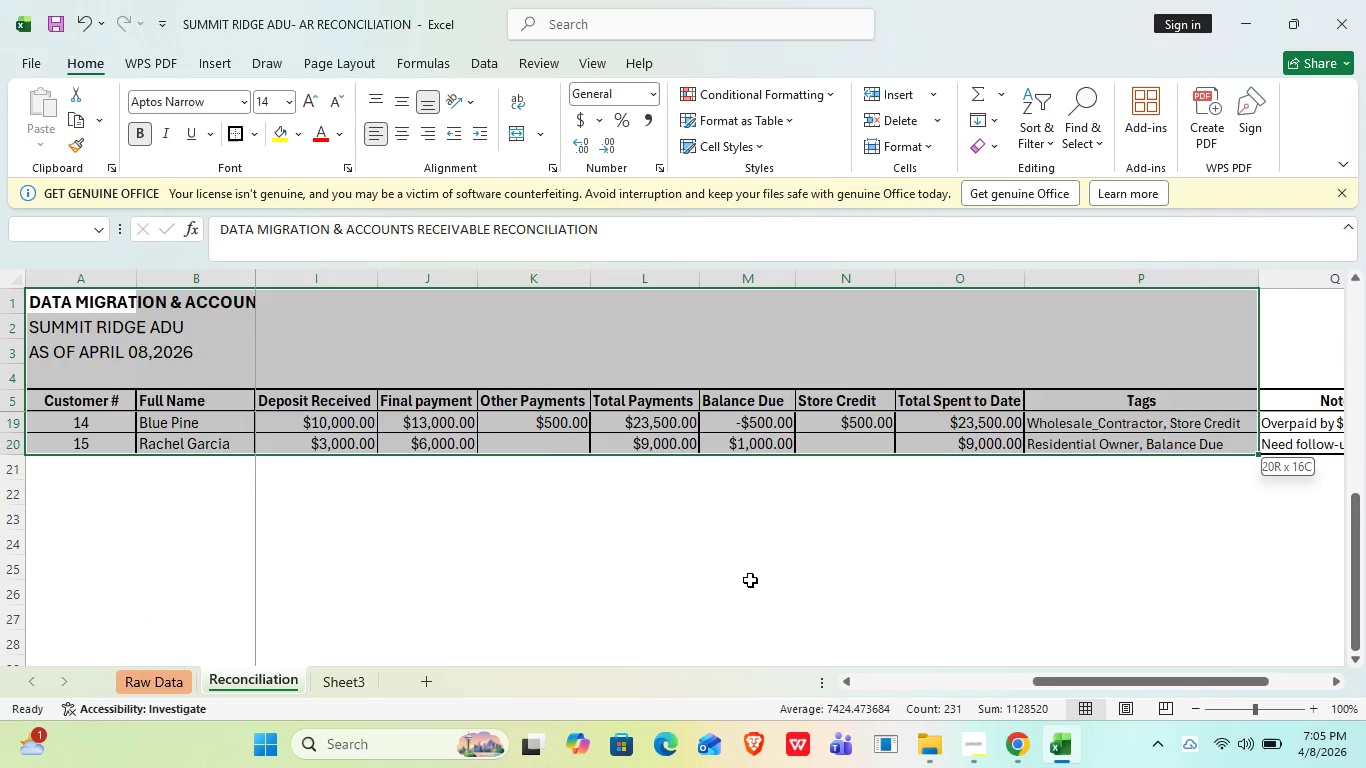 
key(Shift+ArrowRight)
 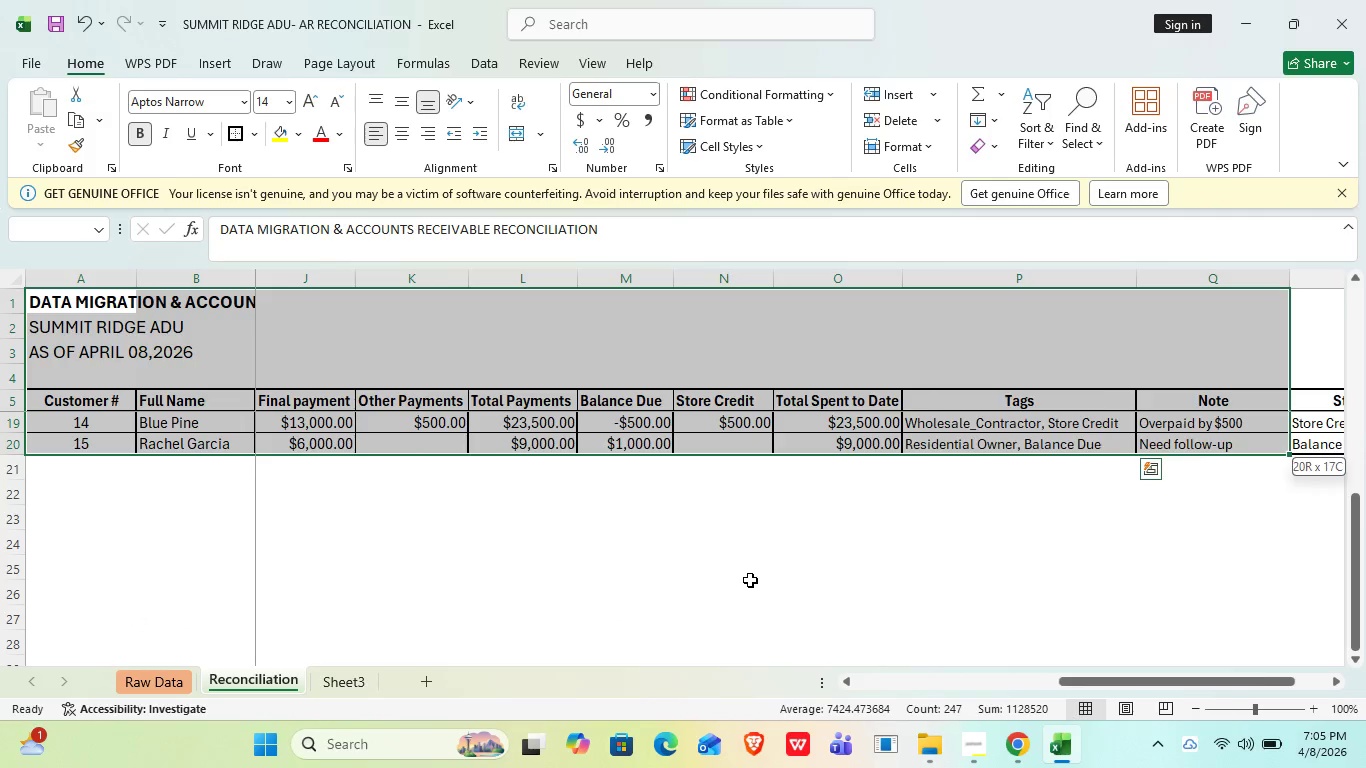 
key(Shift+ArrowRight)
 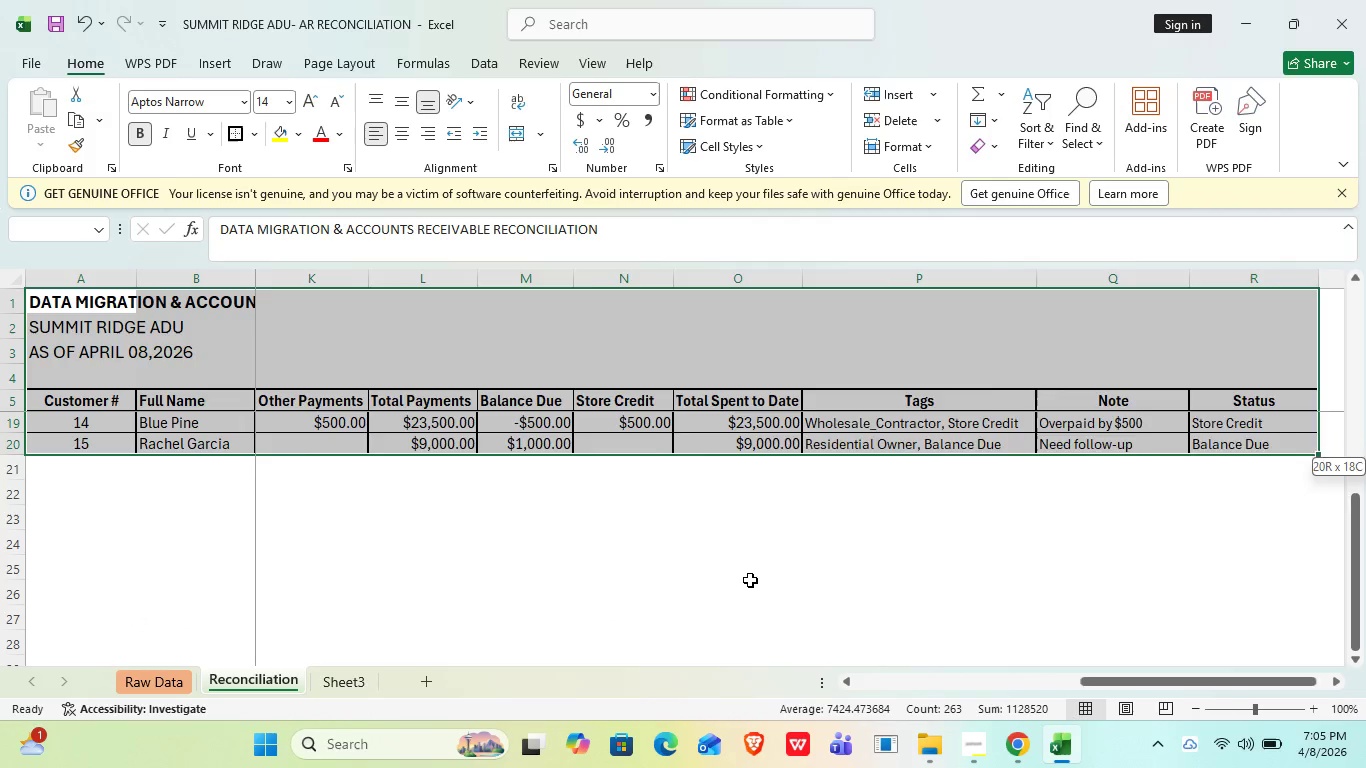 
key(Shift+ArrowRight)
 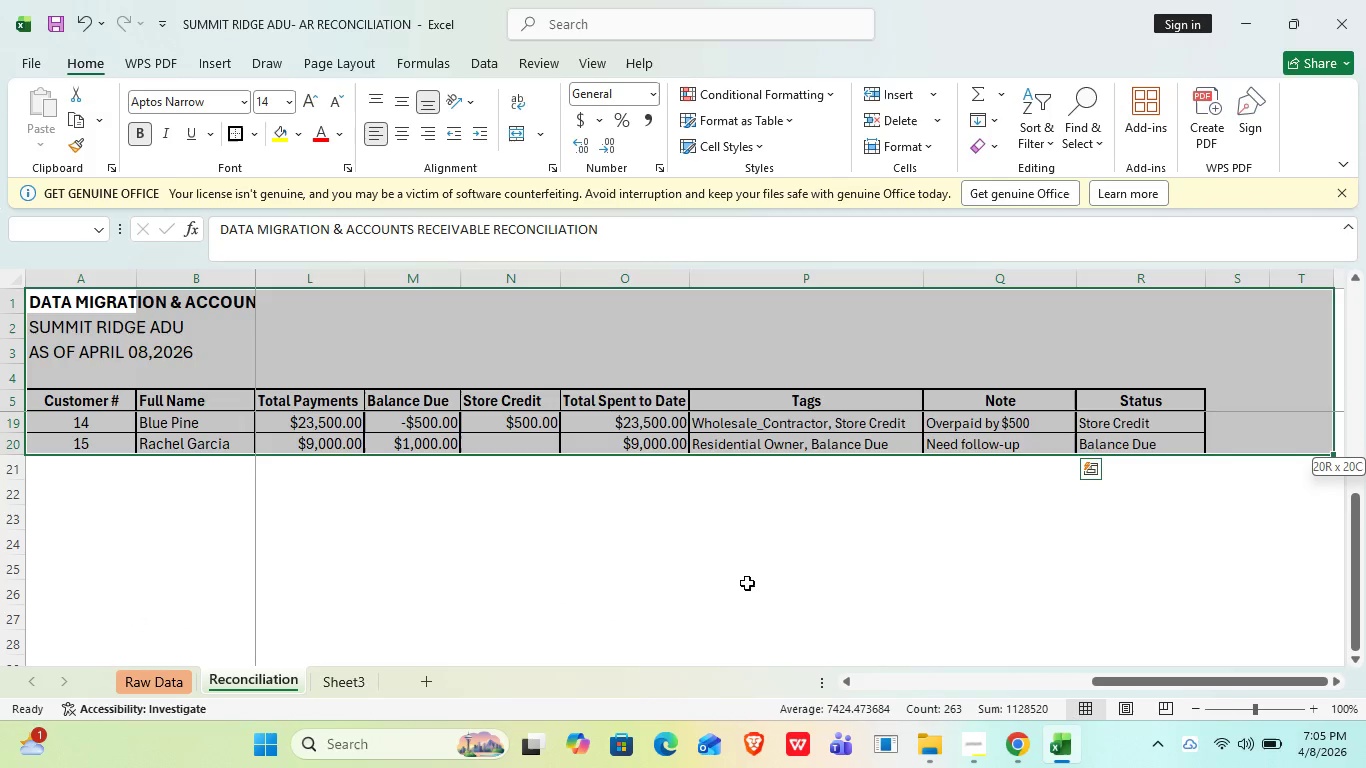 
key(Shift+ArrowRight)
 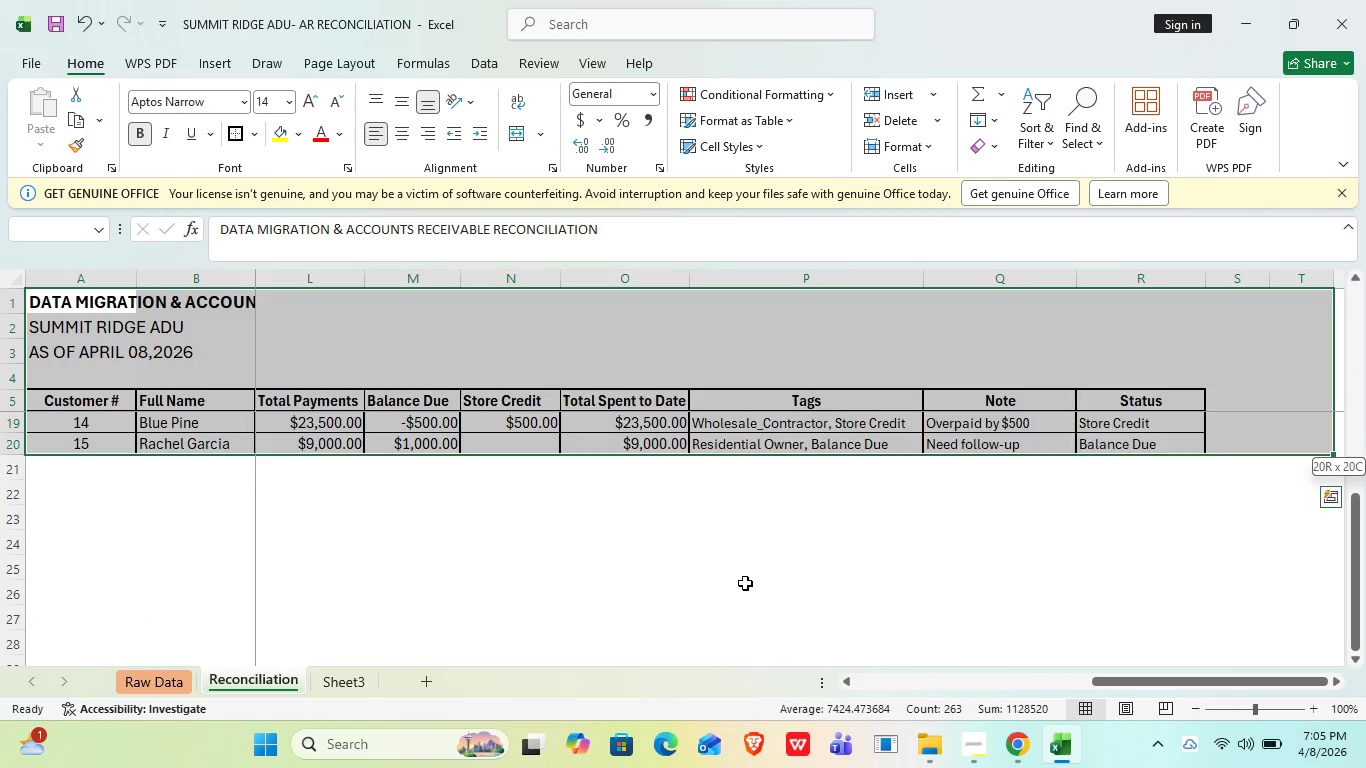 
key(Shift+ArrowLeft)
 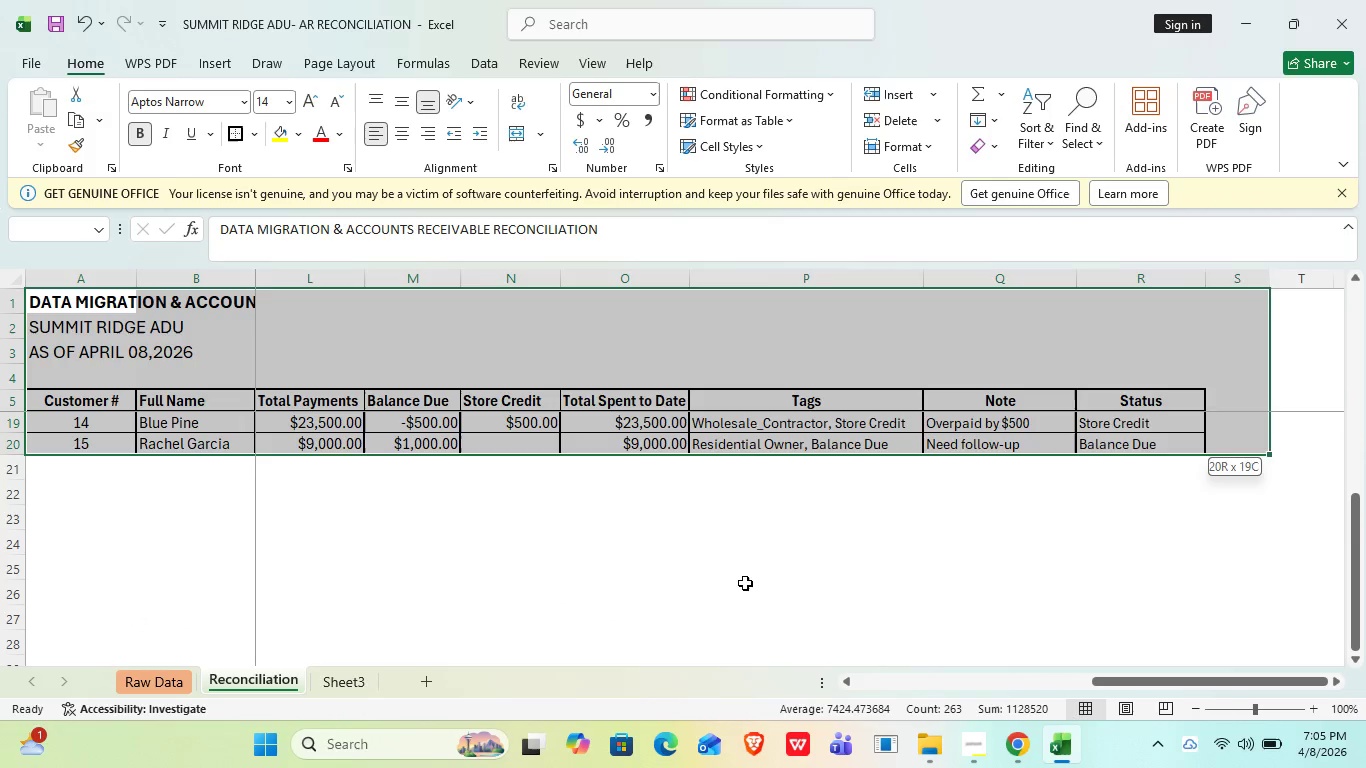 
key(Shift+ArrowLeft)
 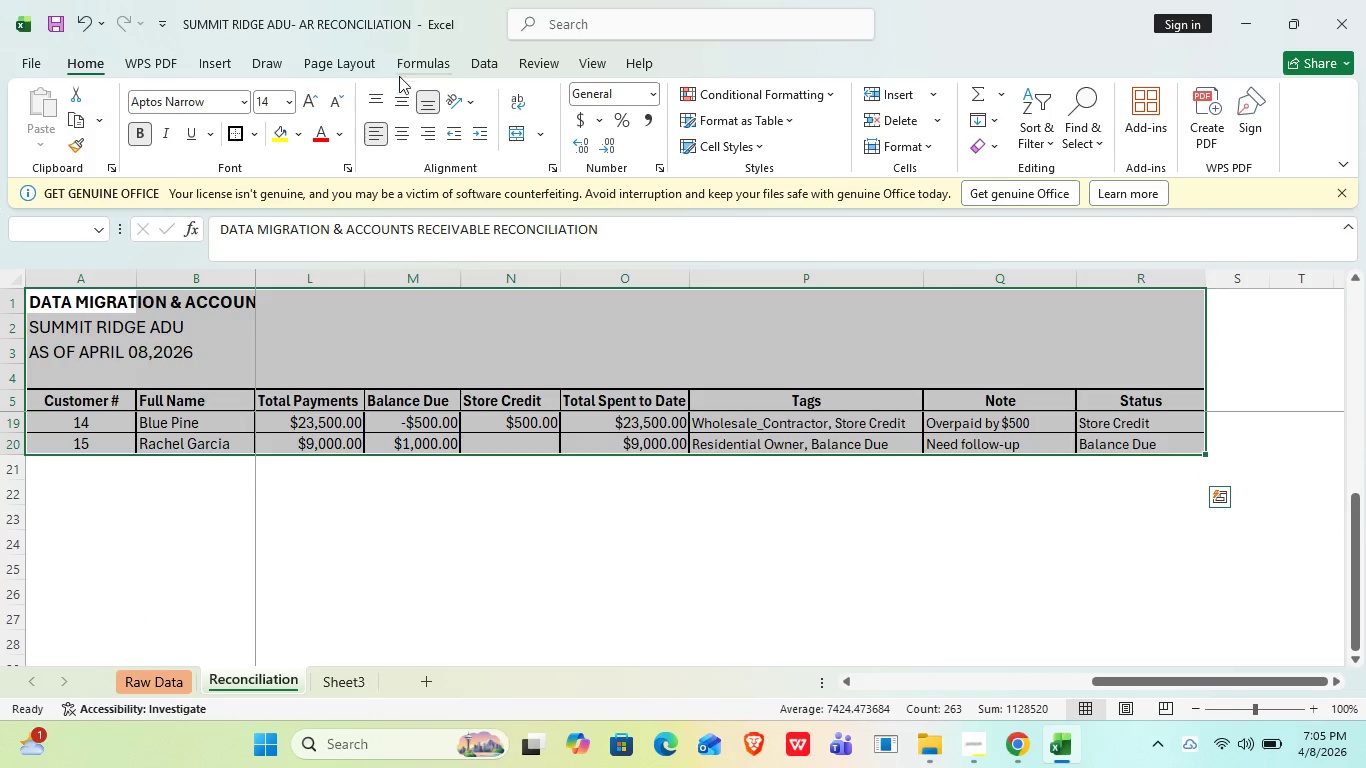 
left_click([372, 67])
 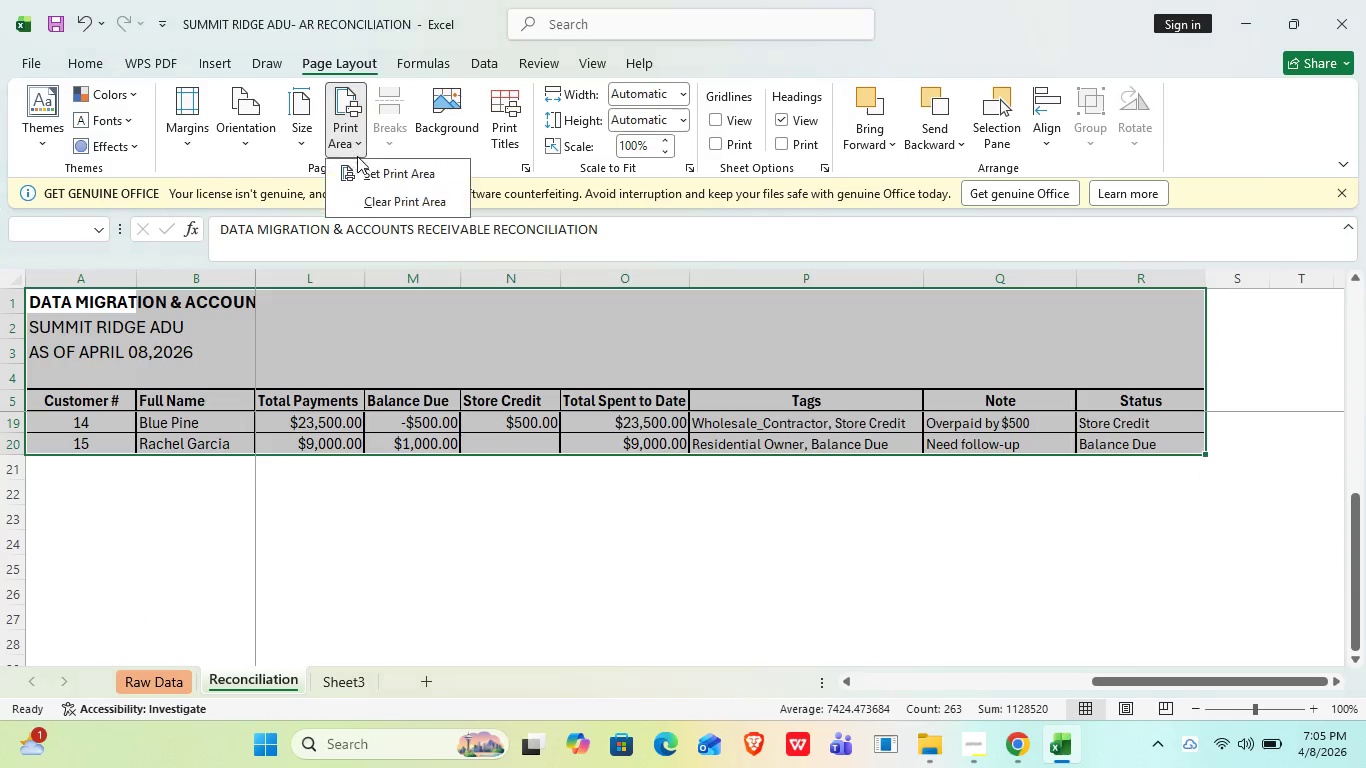 
double_click([378, 167])
 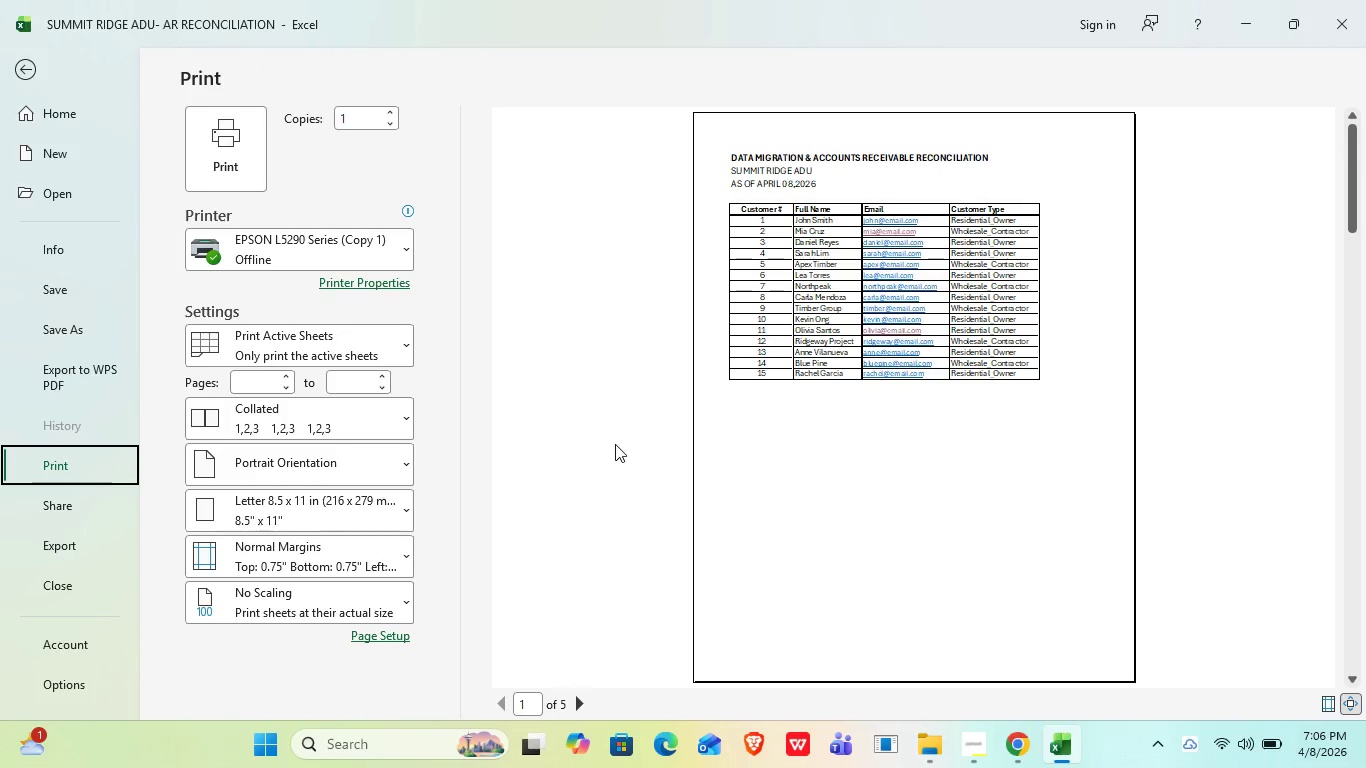 
left_click([387, 637])
 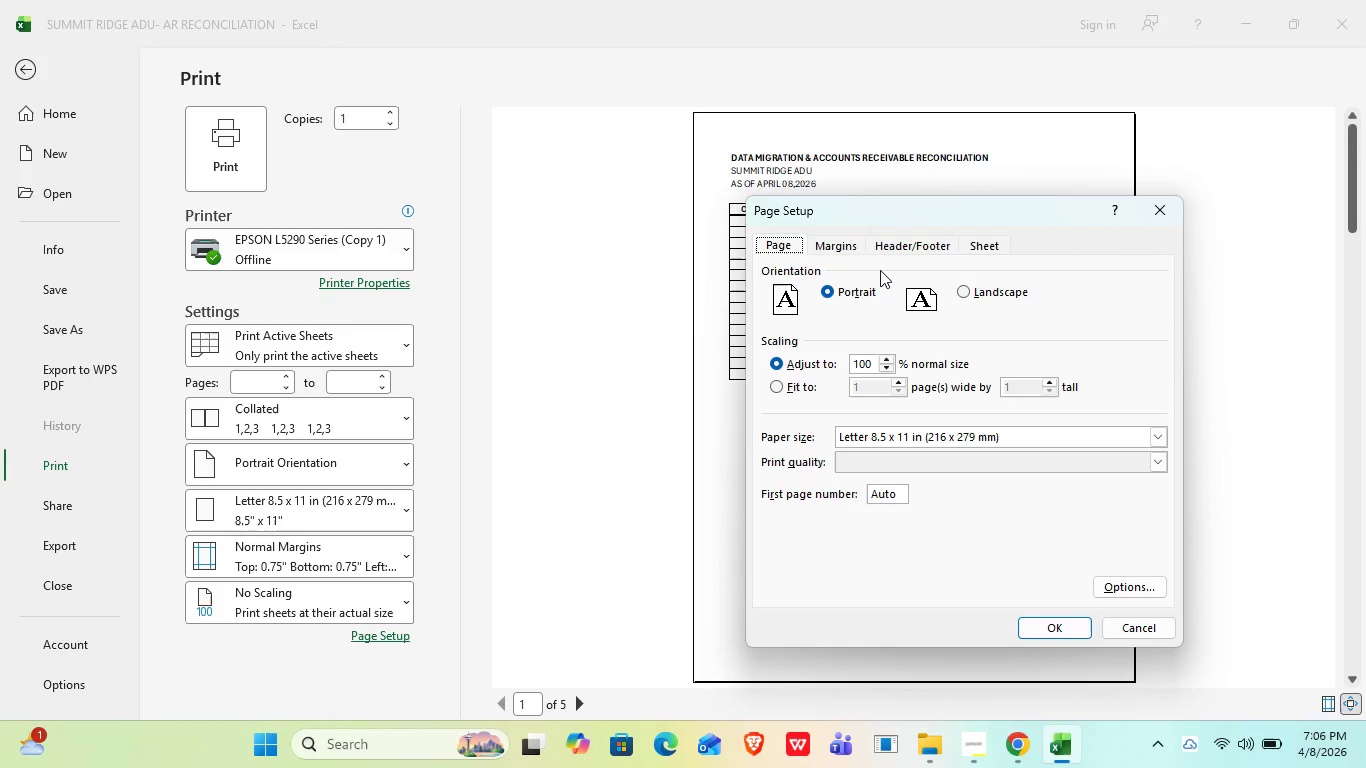 
left_click([967, 287])
 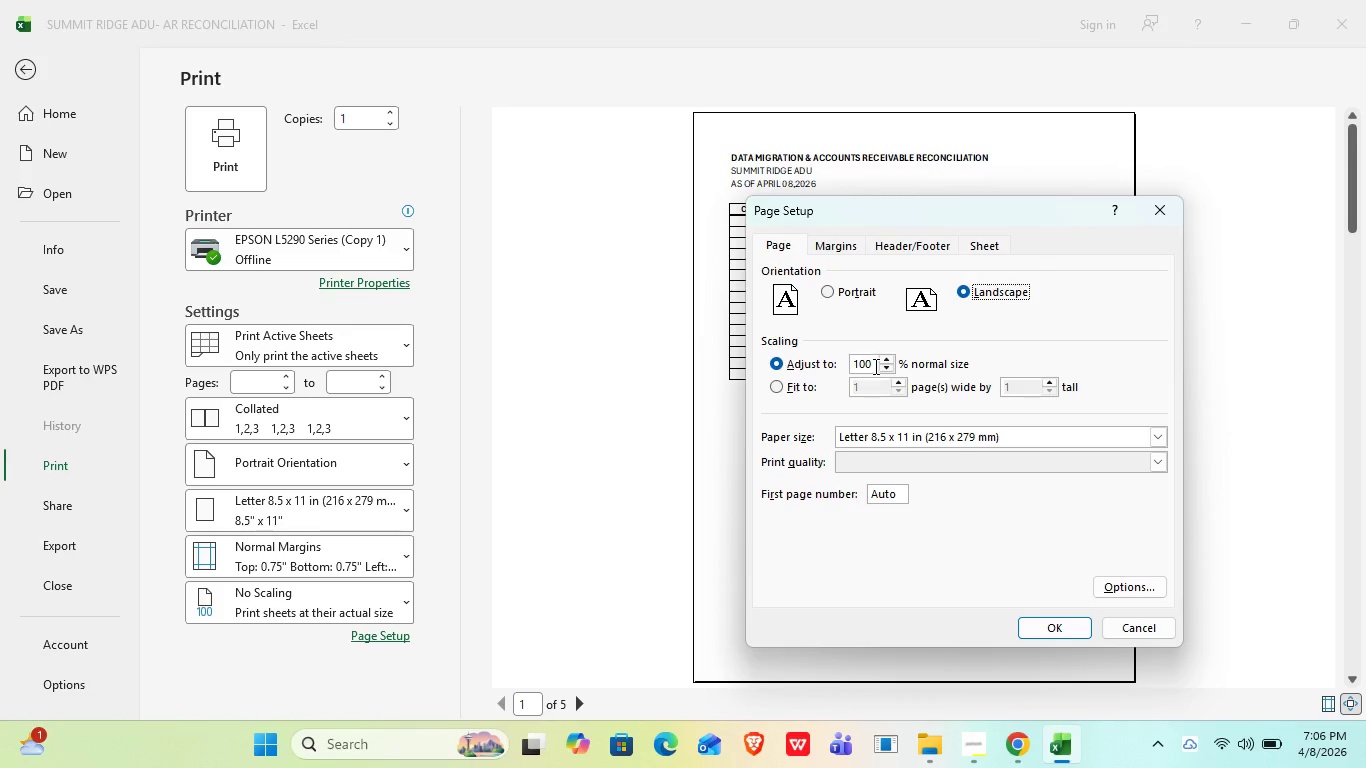 
double_click([874, 366])
 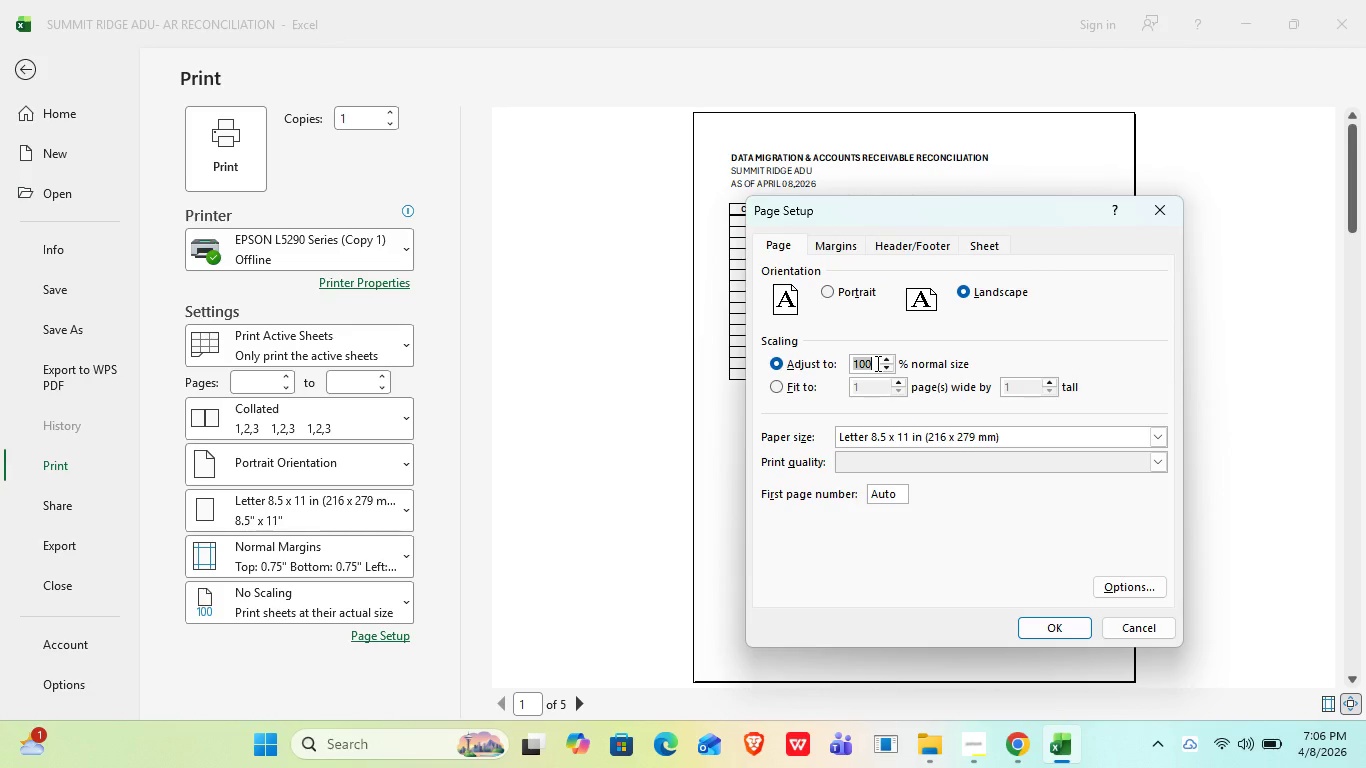 
type(80)
 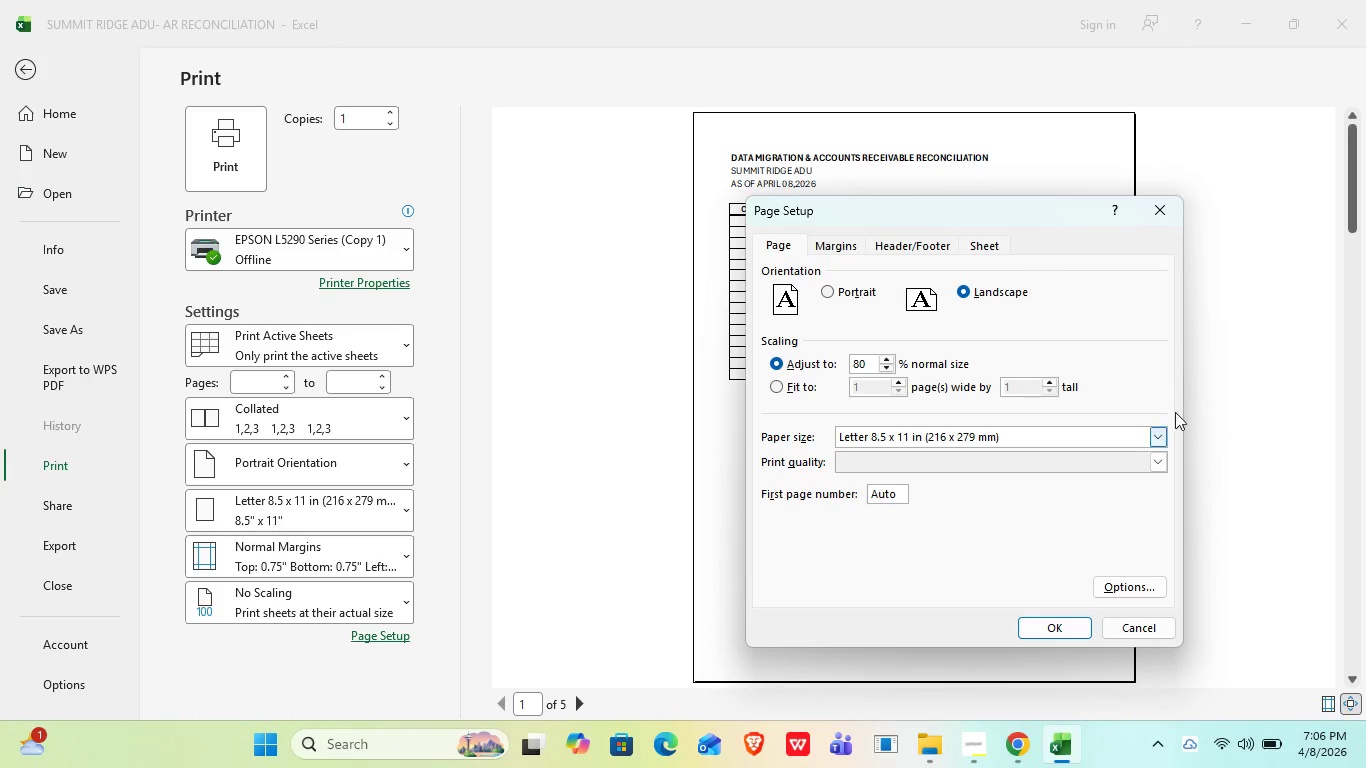 
left_click([1157, 434])
 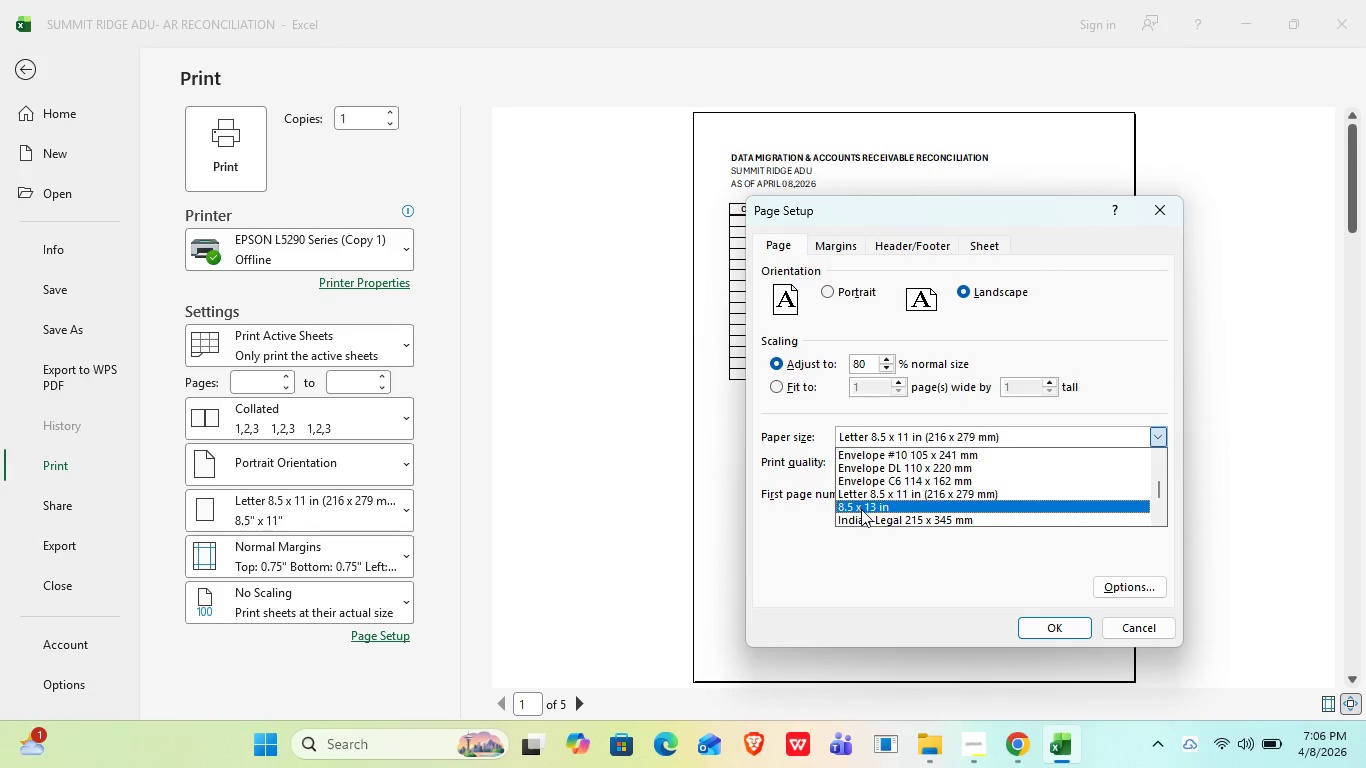 
scroll: coordinate [861, 509], scroll_direction: down, amount: 1.0
 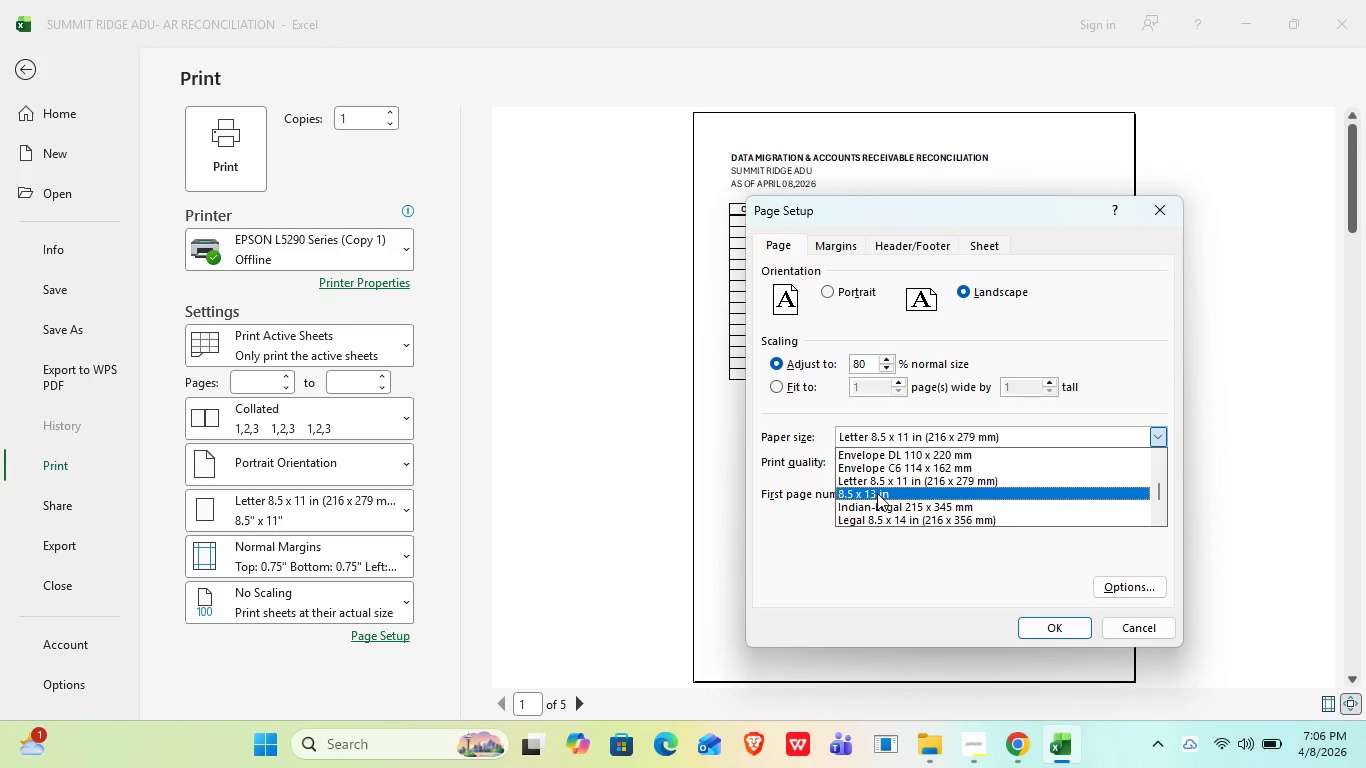 
left_click([877, 493])
 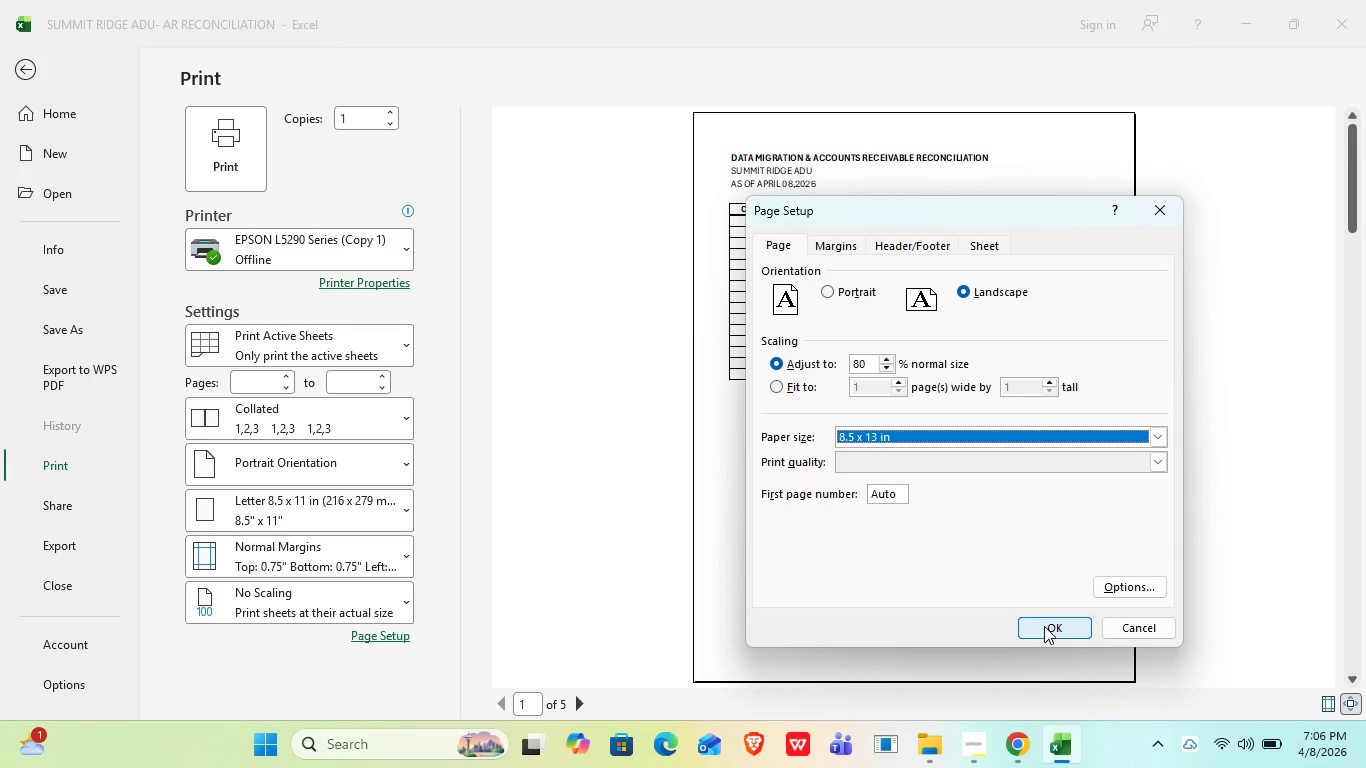 
left_click([1044, 624])
 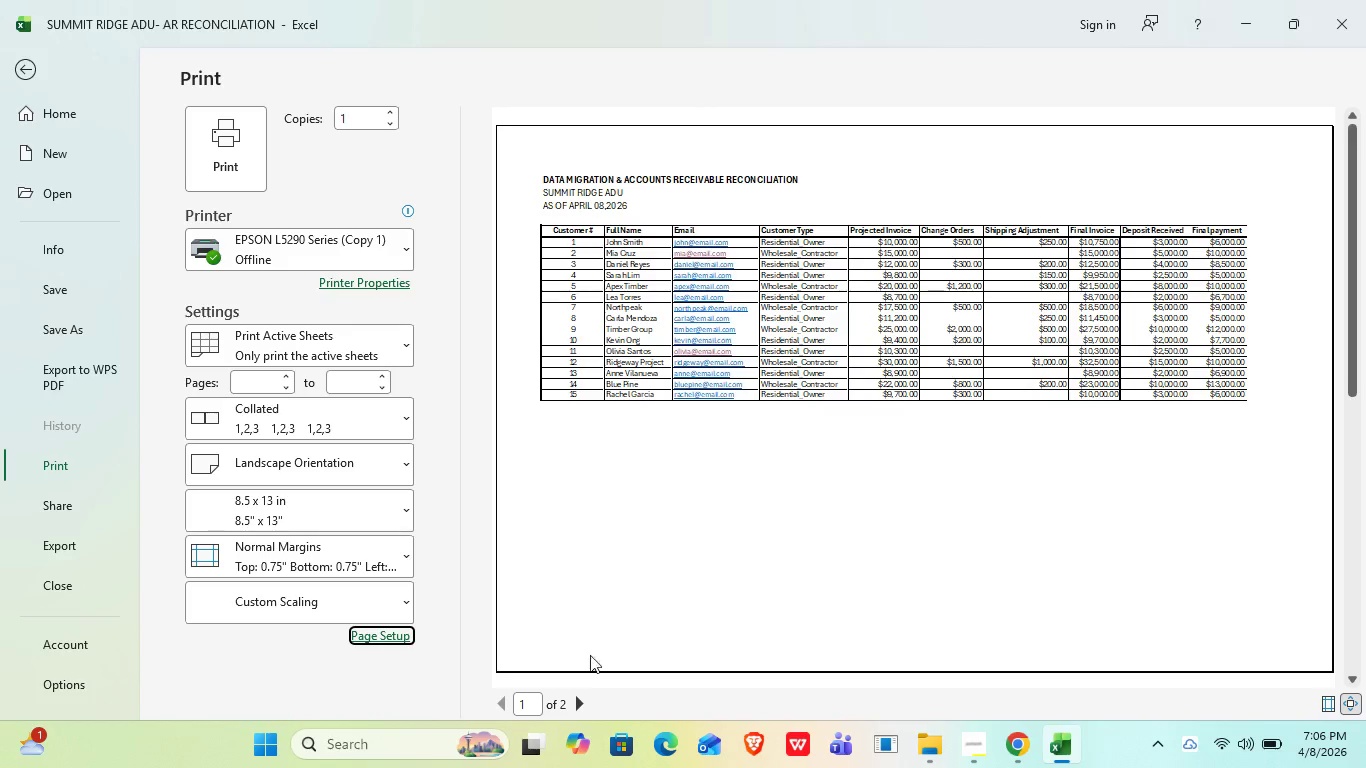 
left_click([582, 706])
 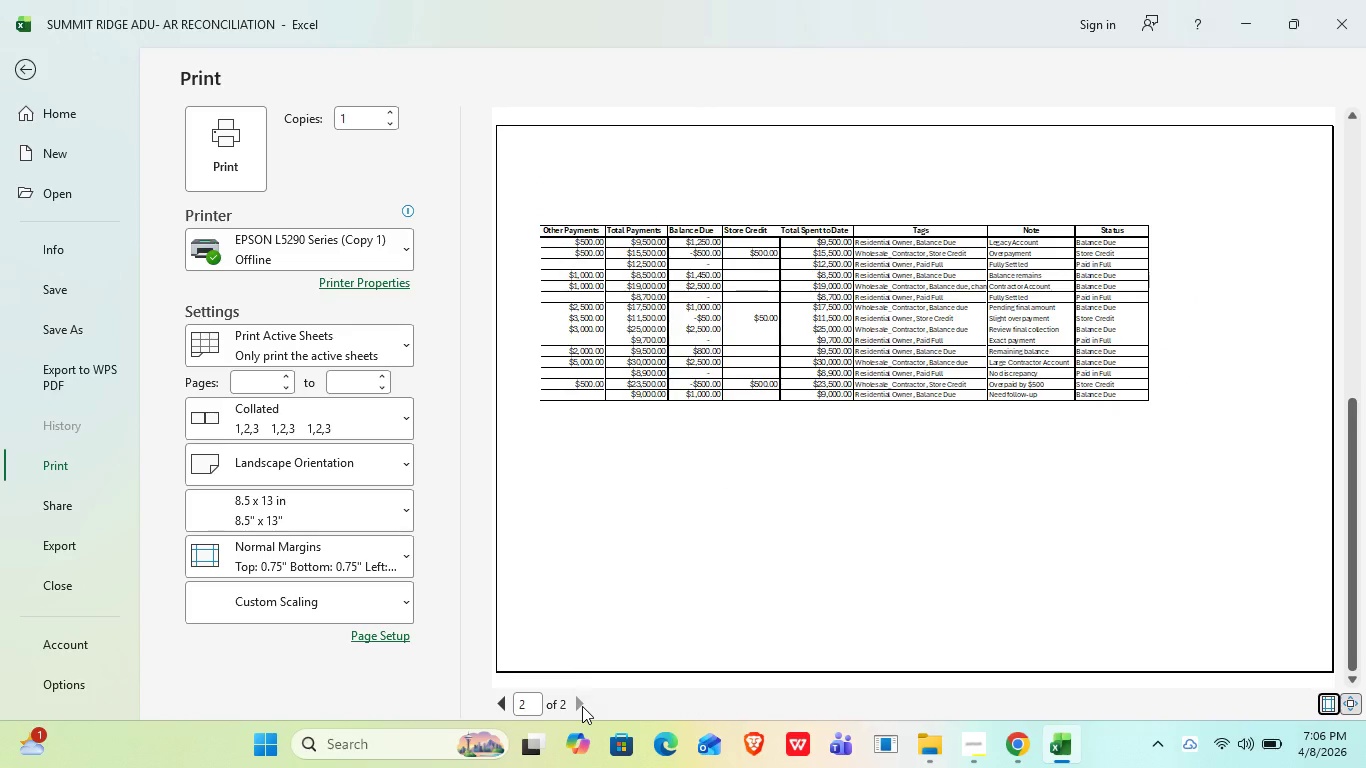 
left_click([582, 706])
 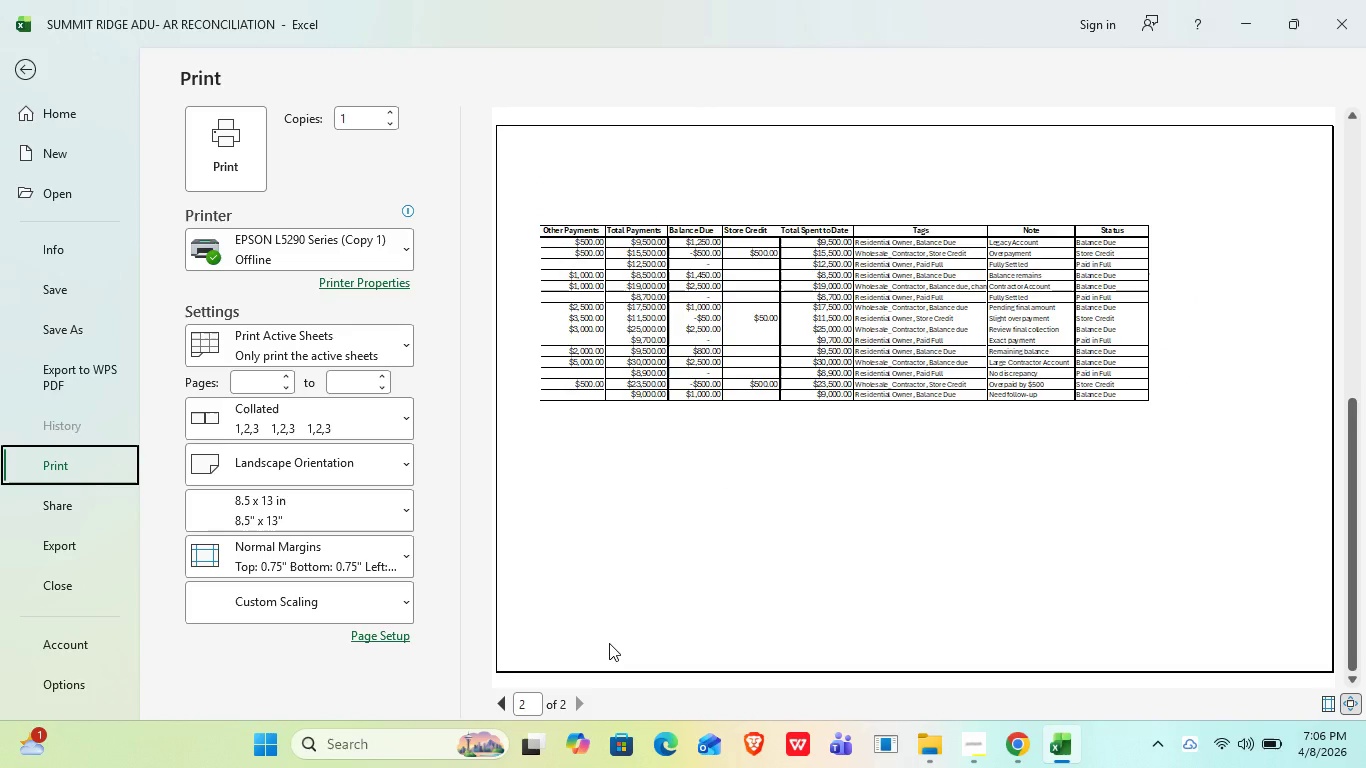 
key(Escape)
 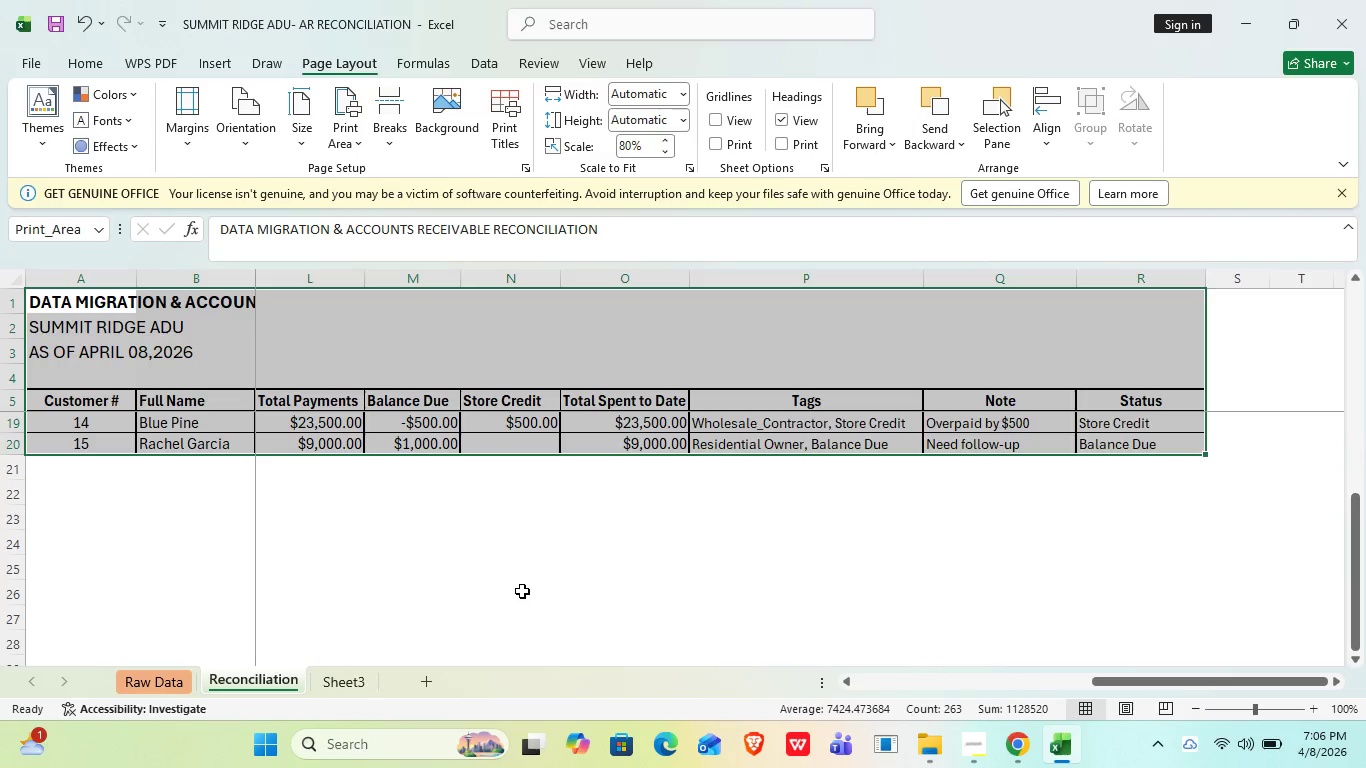 
scroll: coordinate [527, 594], scroll_direction: up, amount: 11.0